 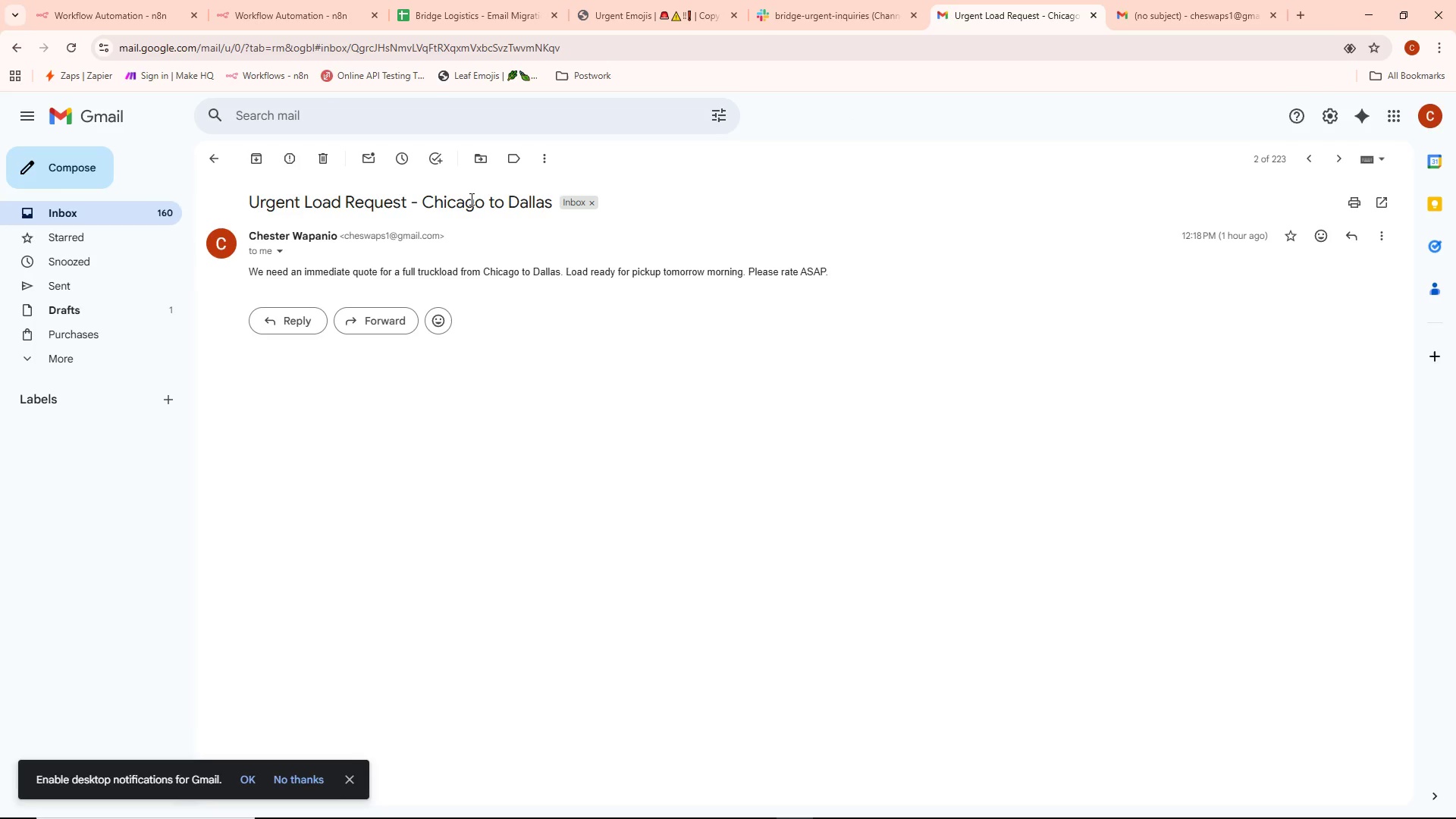 
left_click([209, 155])
 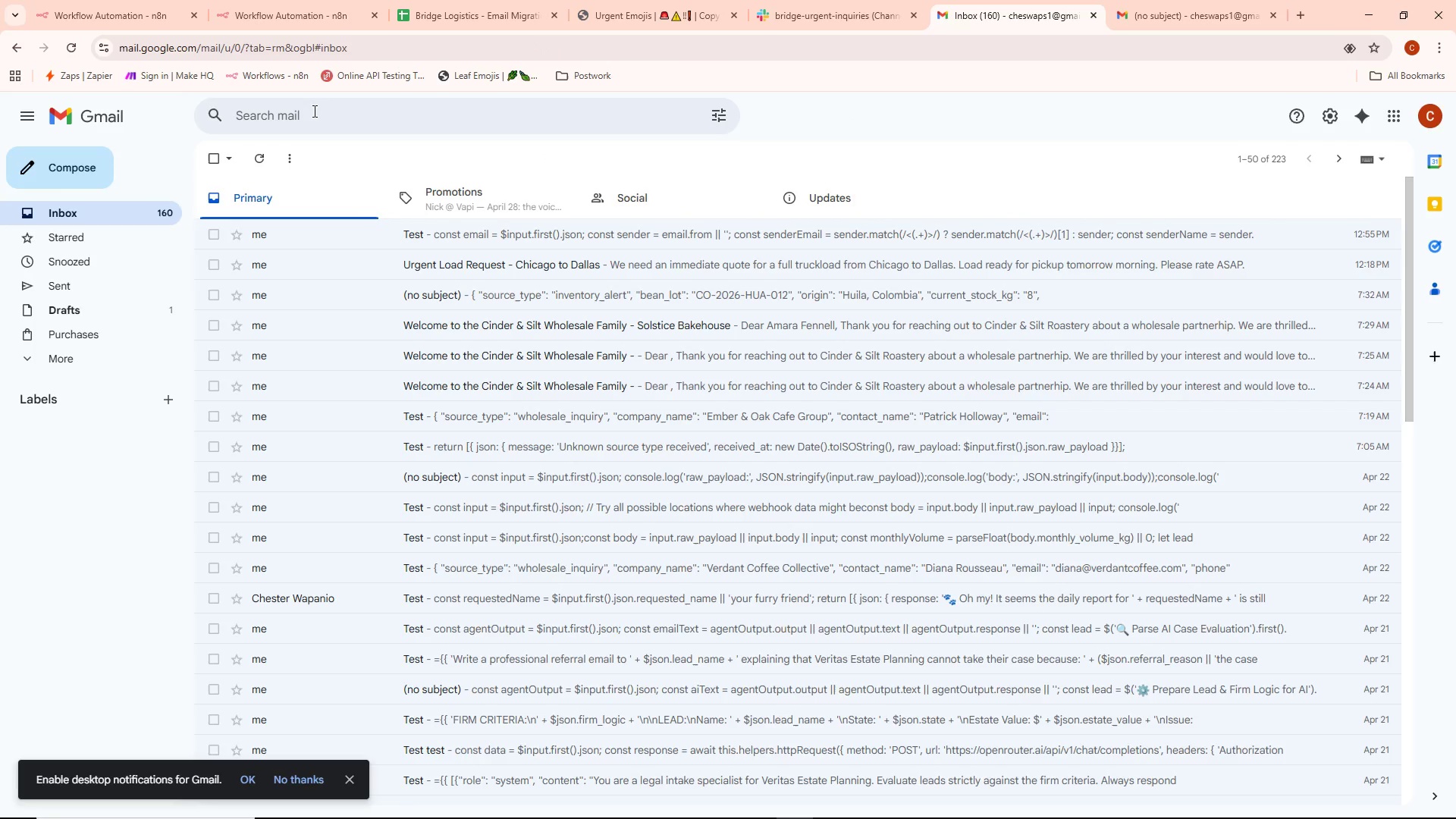 
mouse_move([144, 24])
 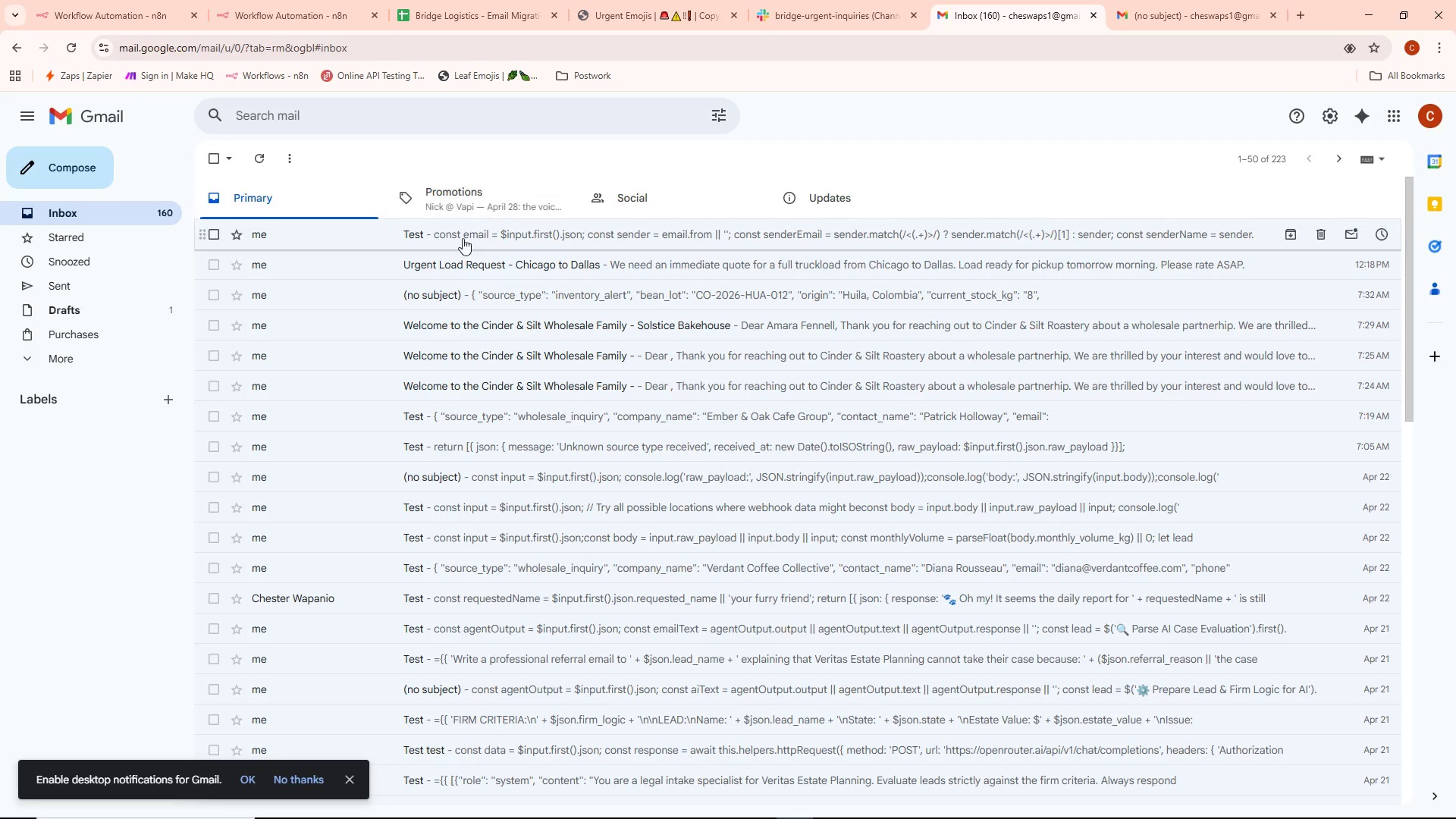 
left_click([454, 246])
 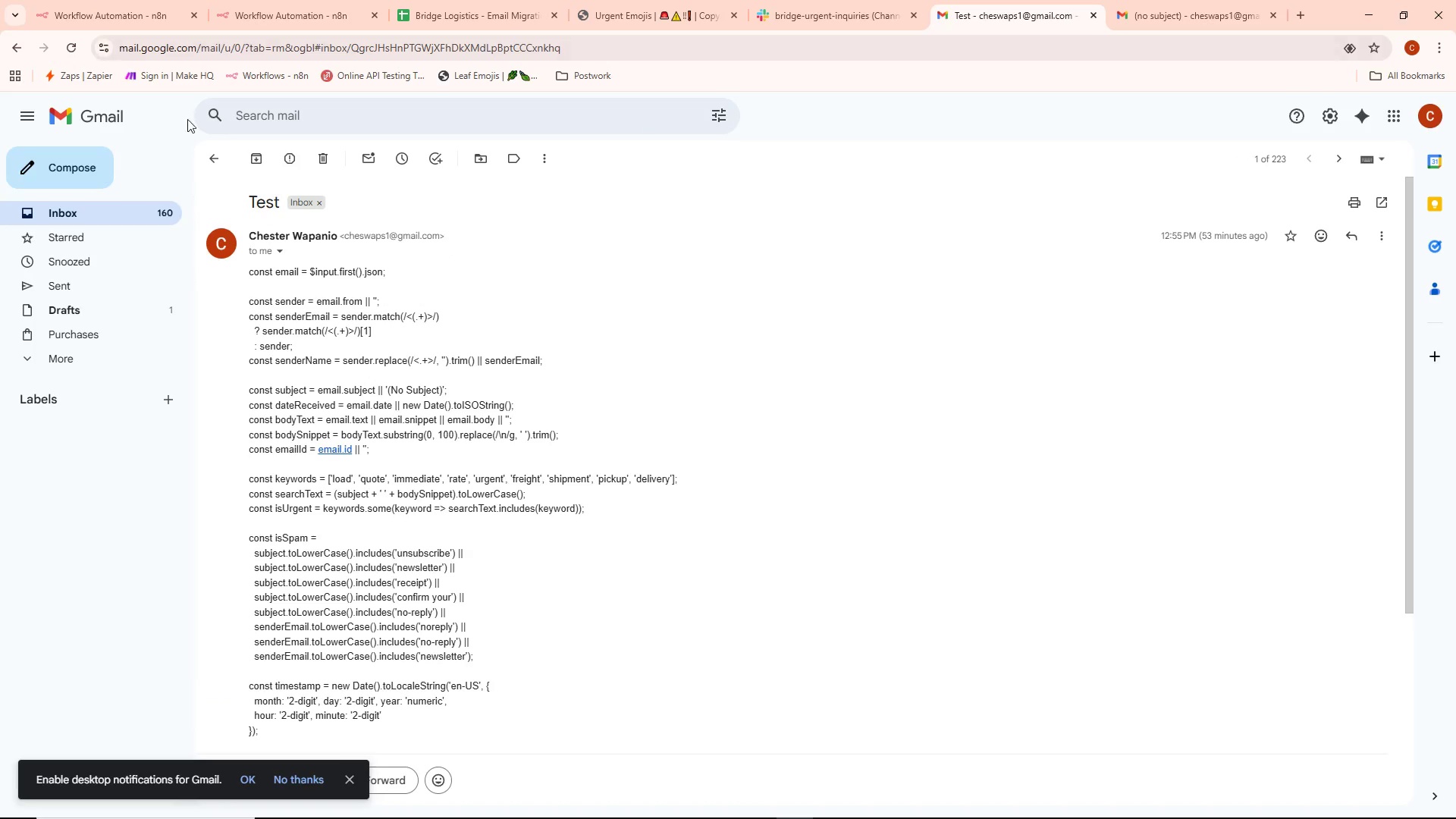 
left_click([214, 166])
 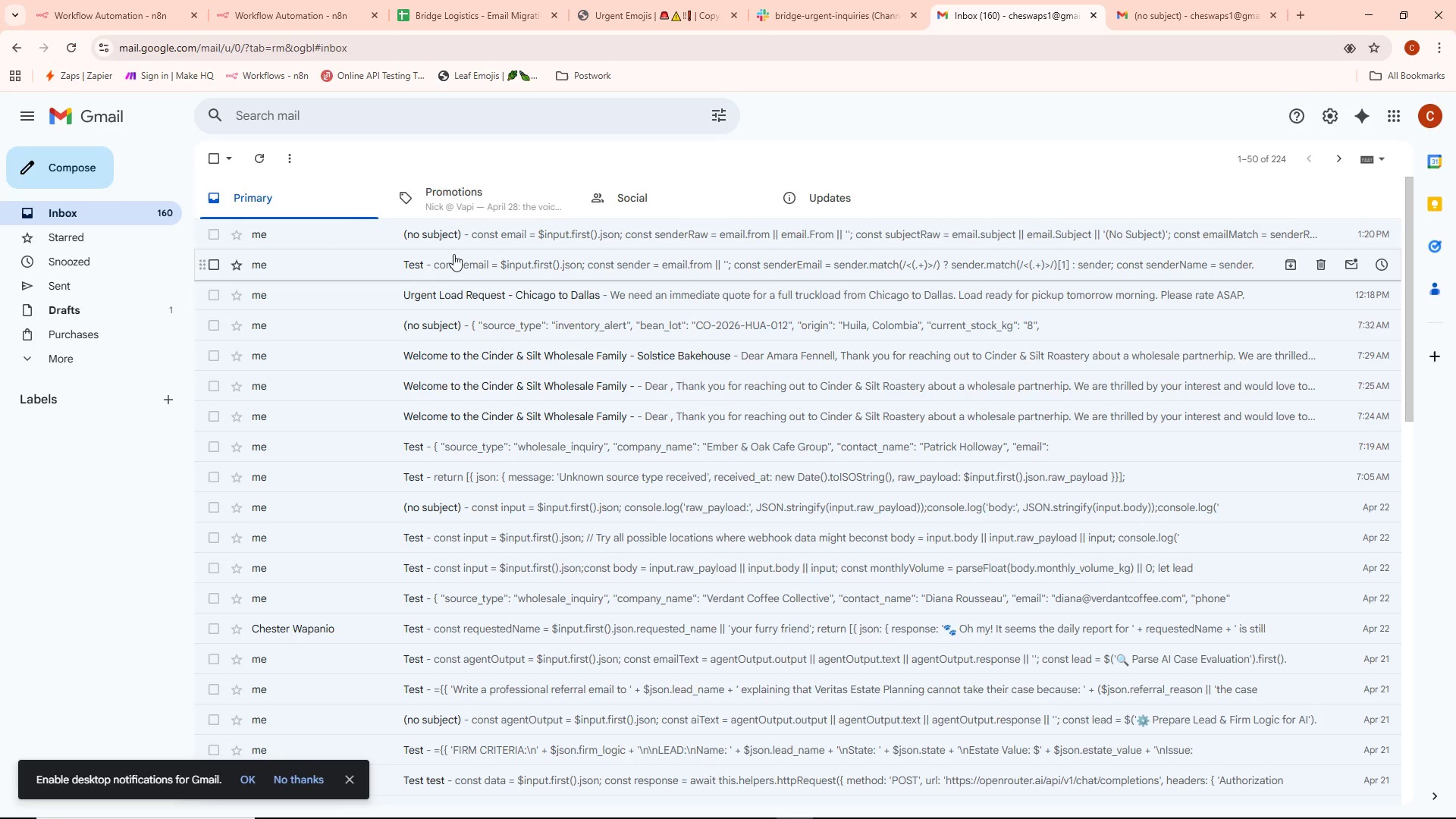 
left_click([460, 293])
 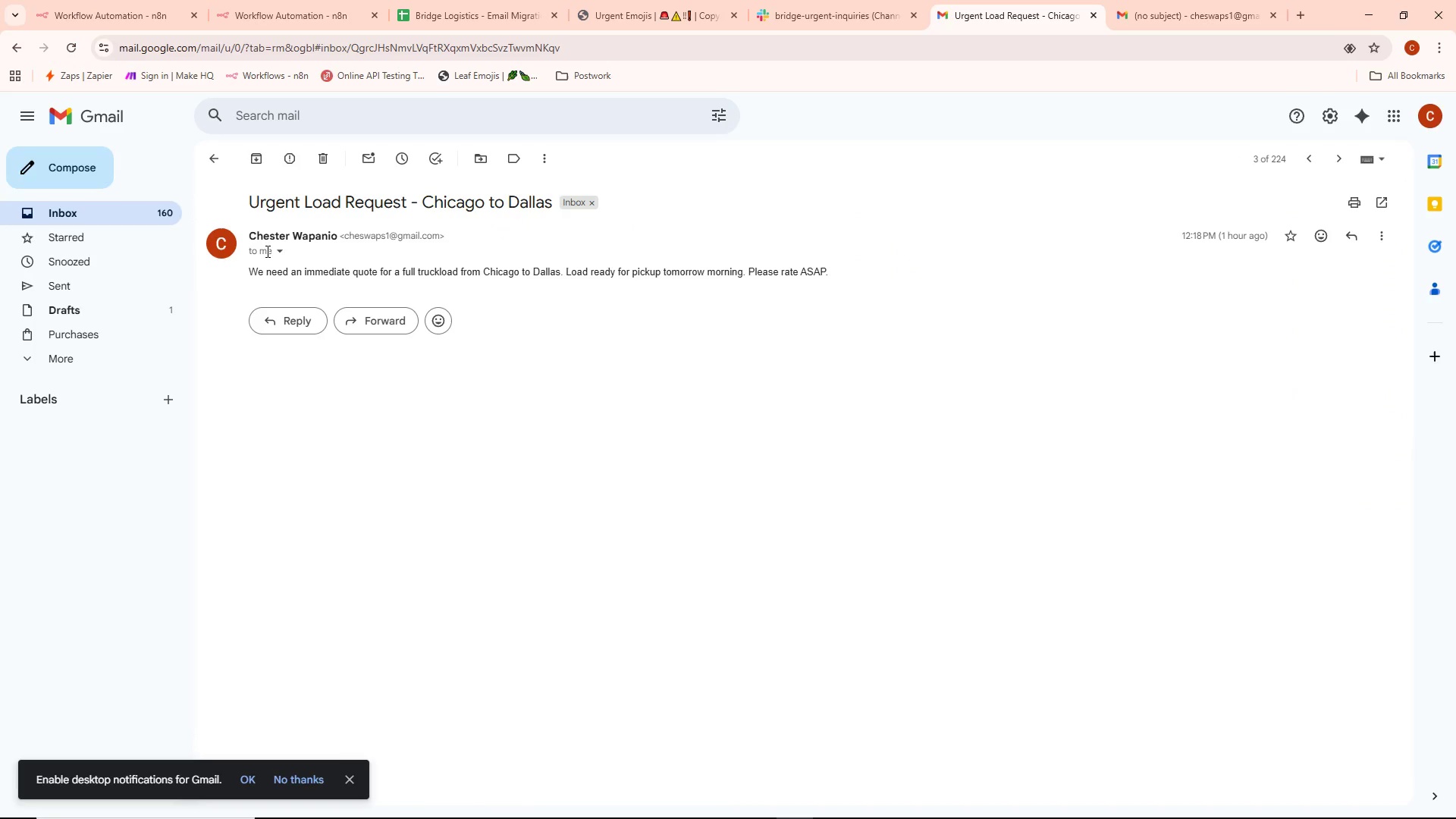 
left_click([278, 253])
 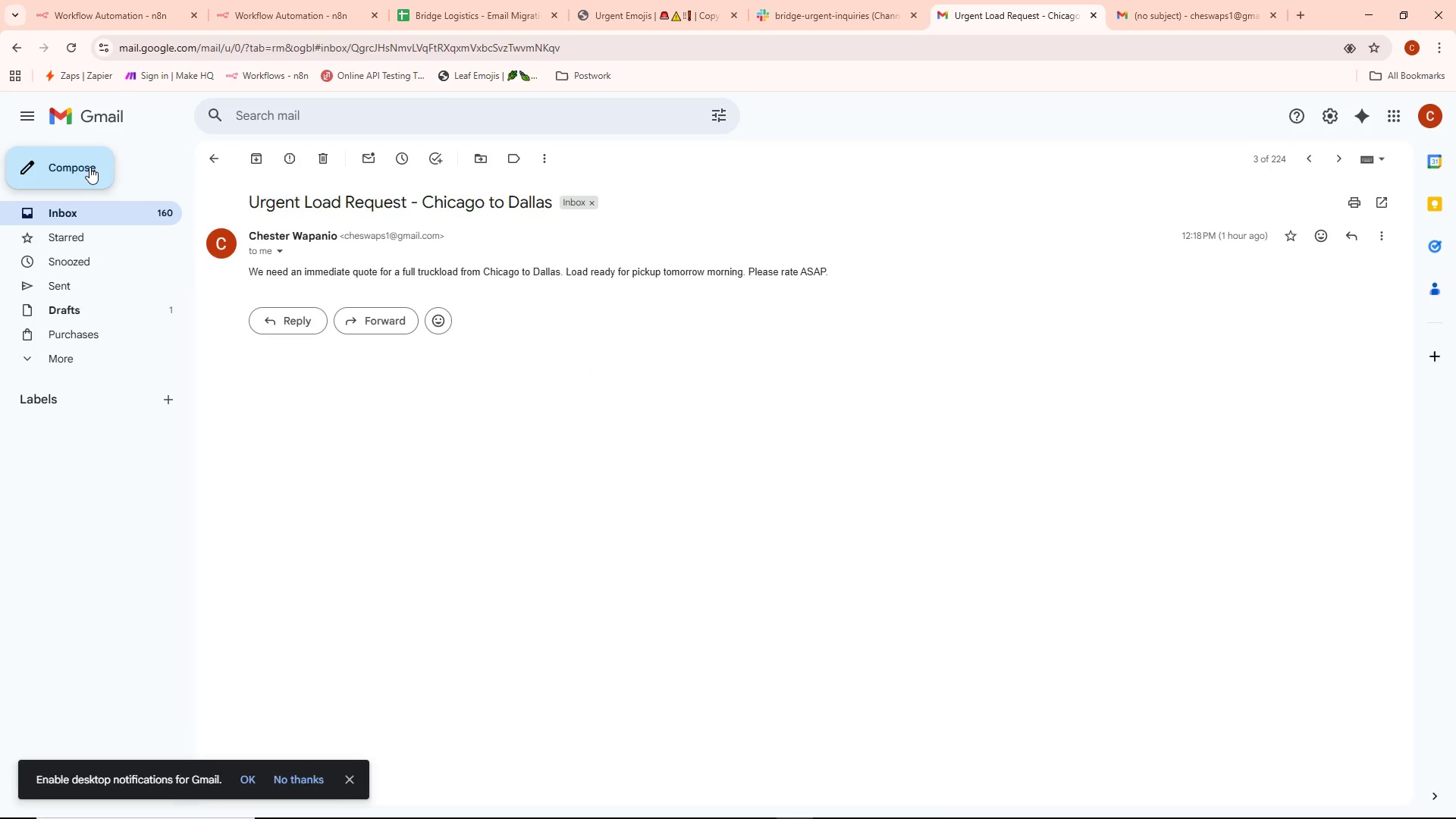 
wait(12.75)
 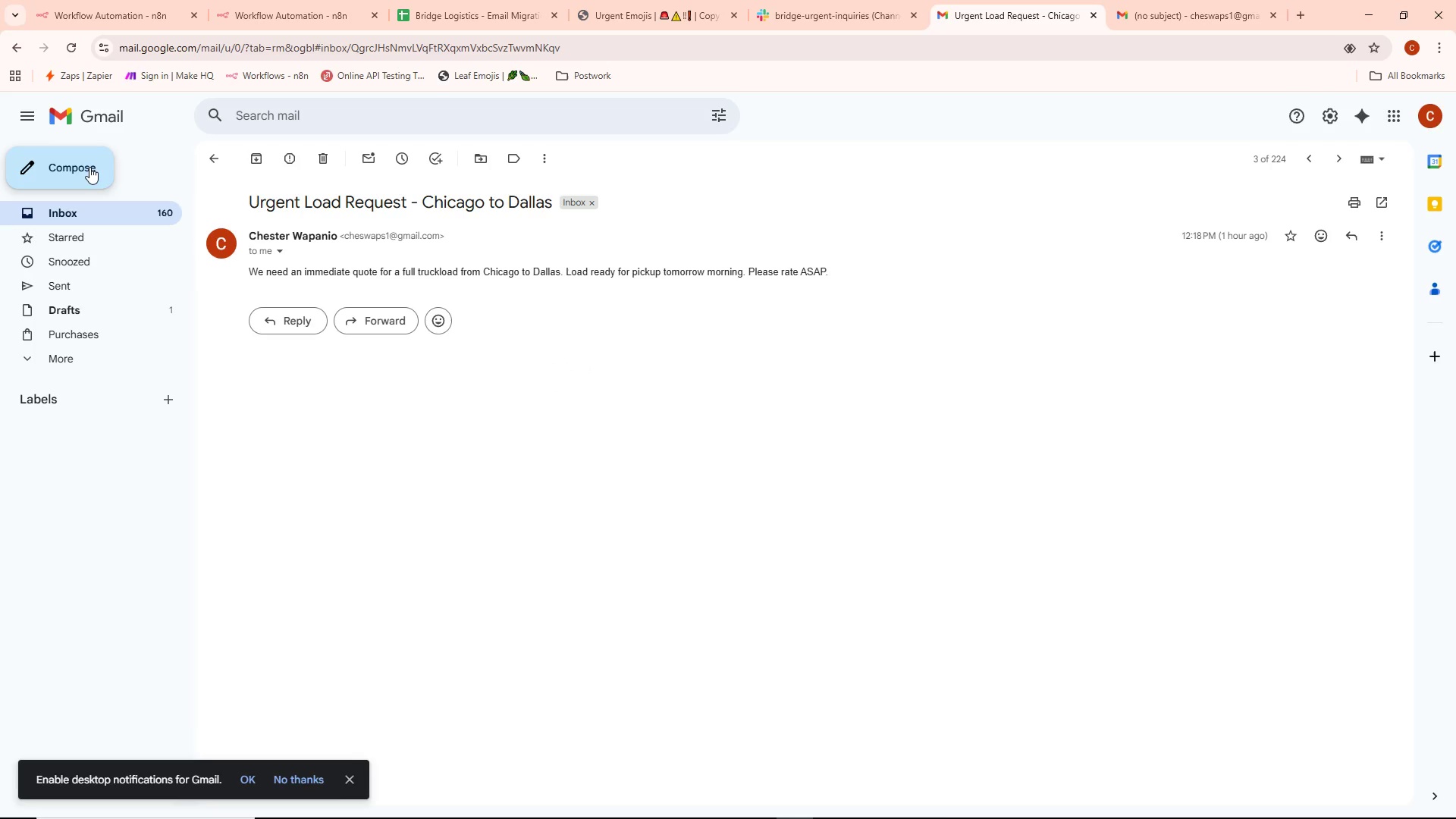 
left_click([185, 219])
 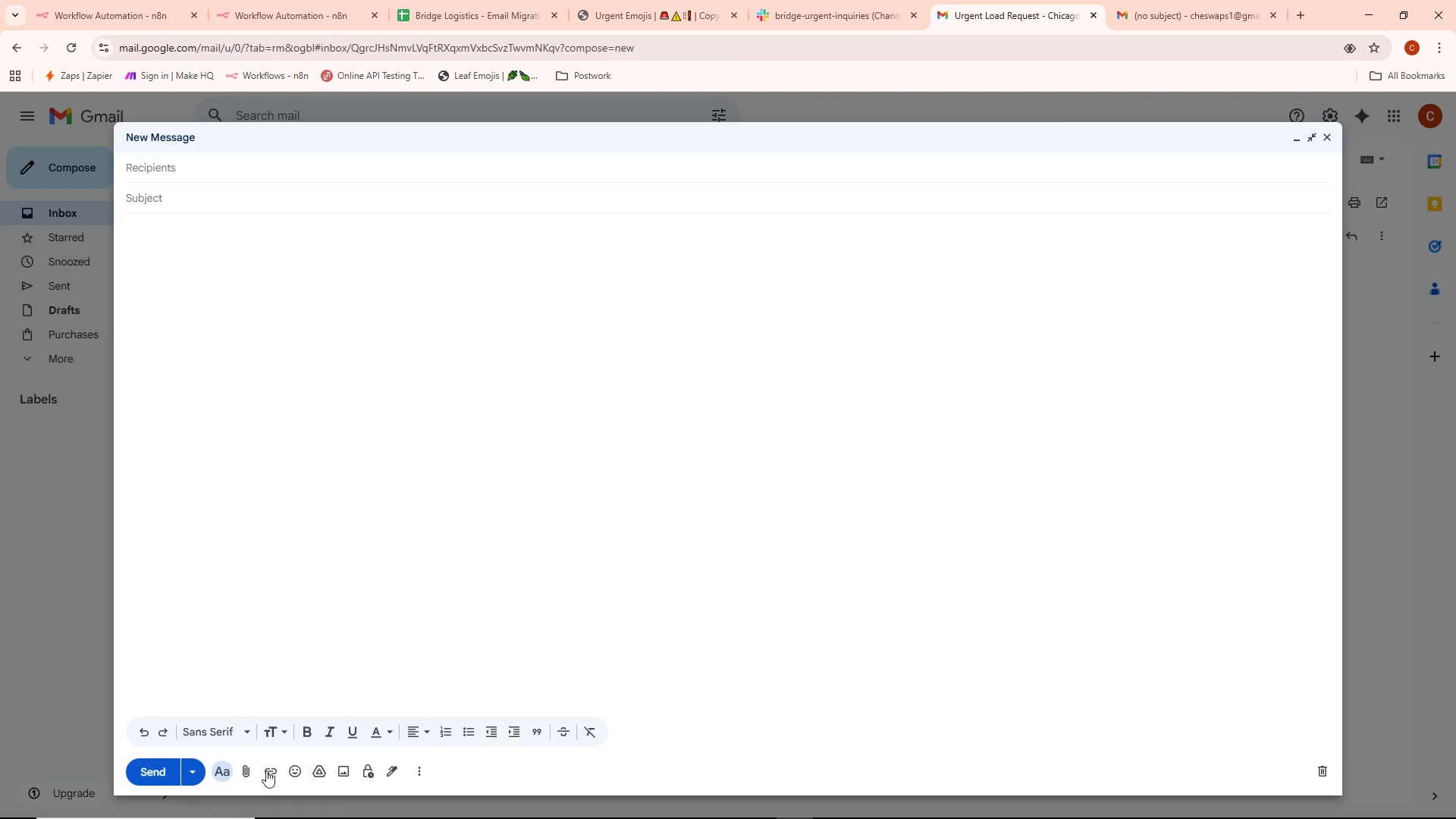 
left_click([413, 777])
 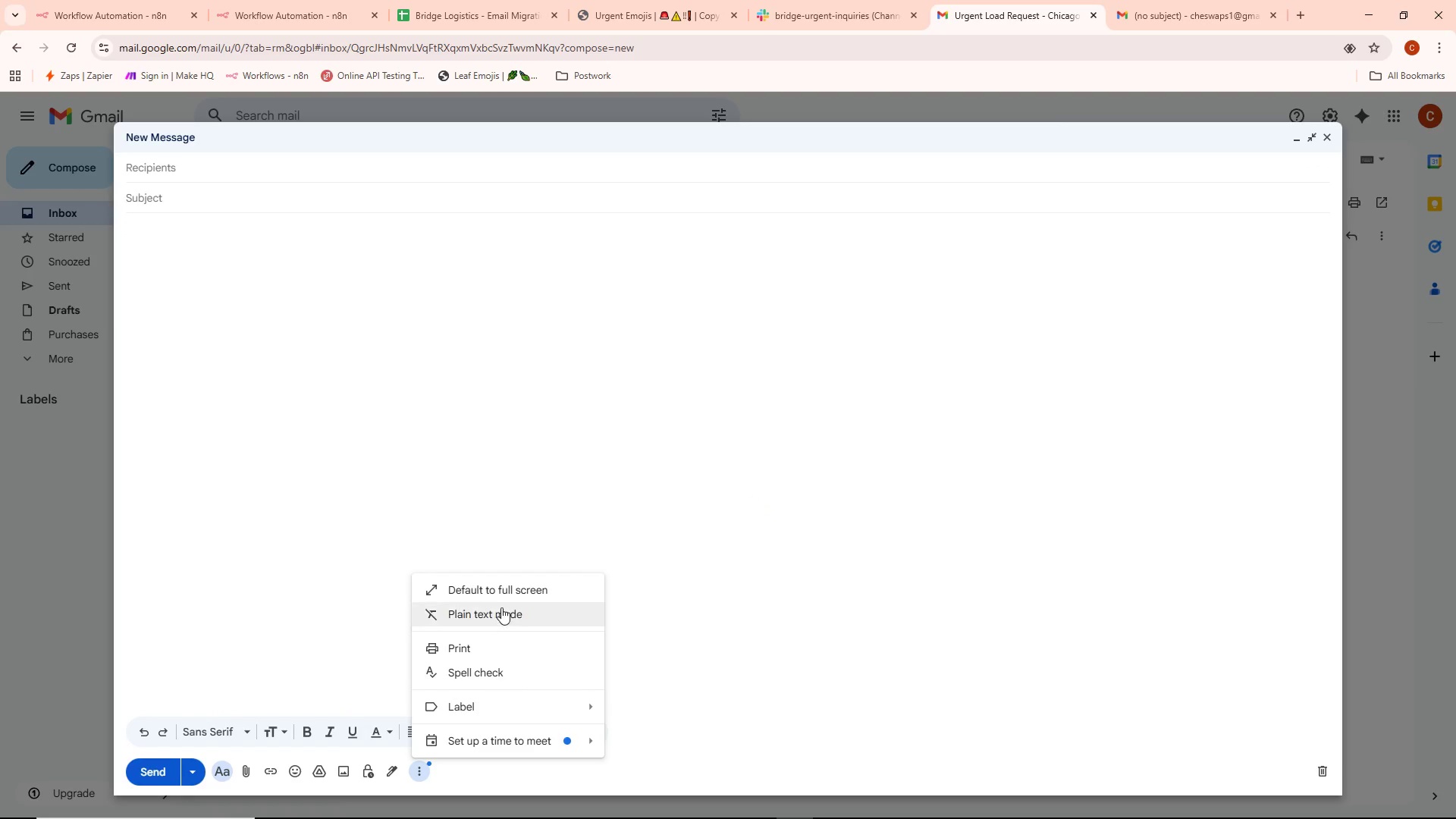 
left_click([493, 512])
 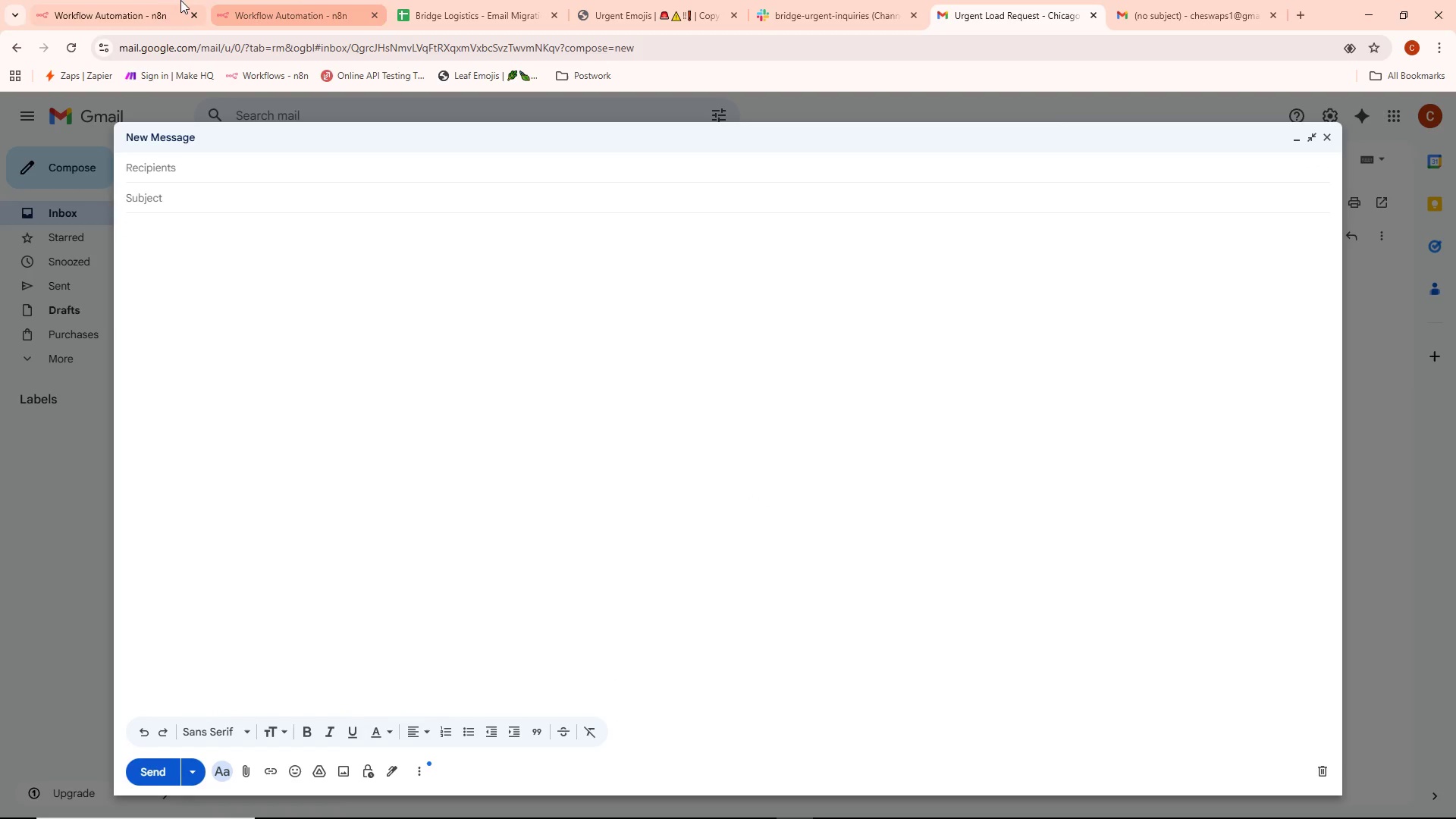 
left_click([152, 0])
 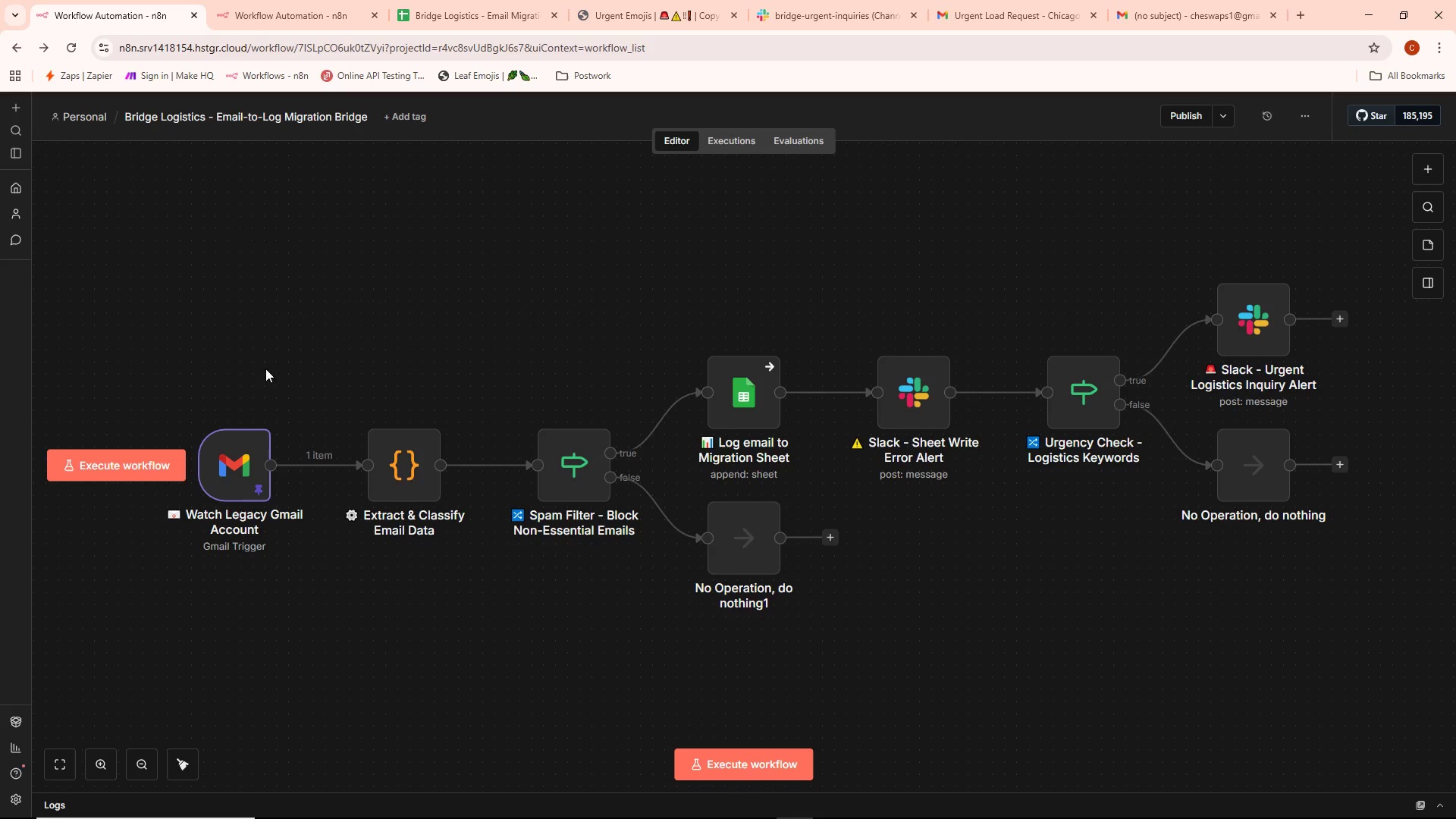 
wait(6.2)
 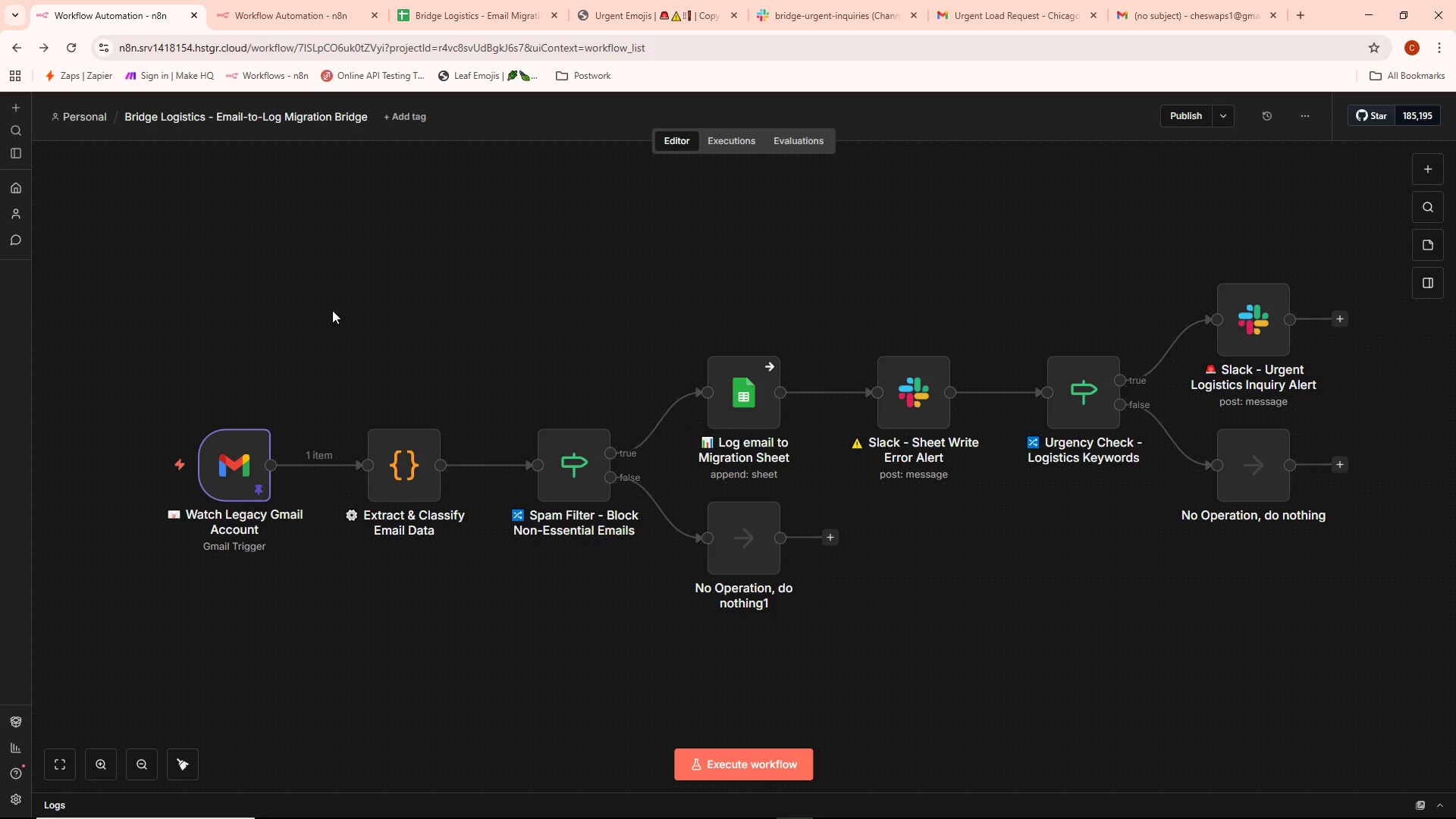 
left_click([664, 0])
 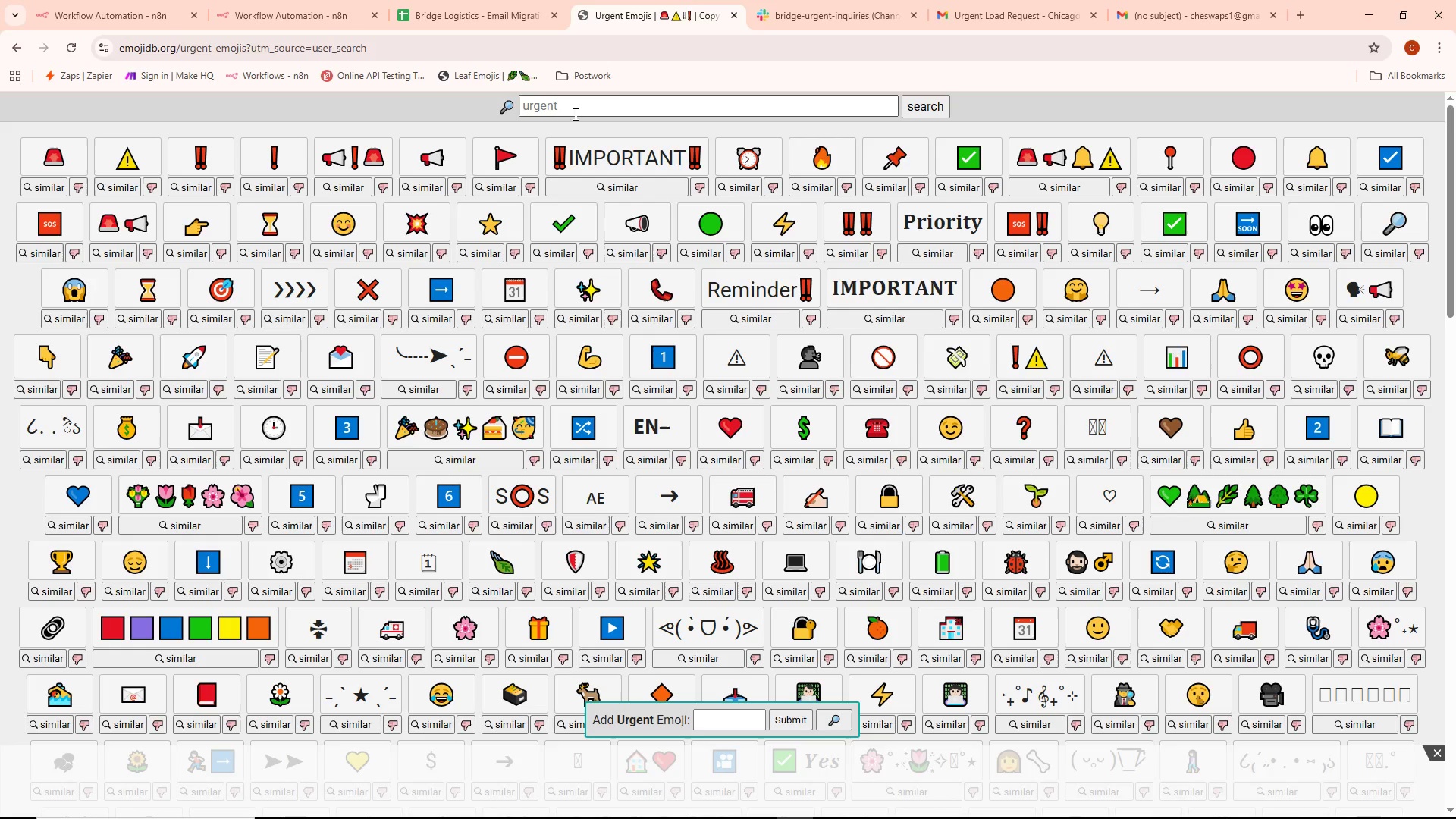 
left_click([572, 106])
 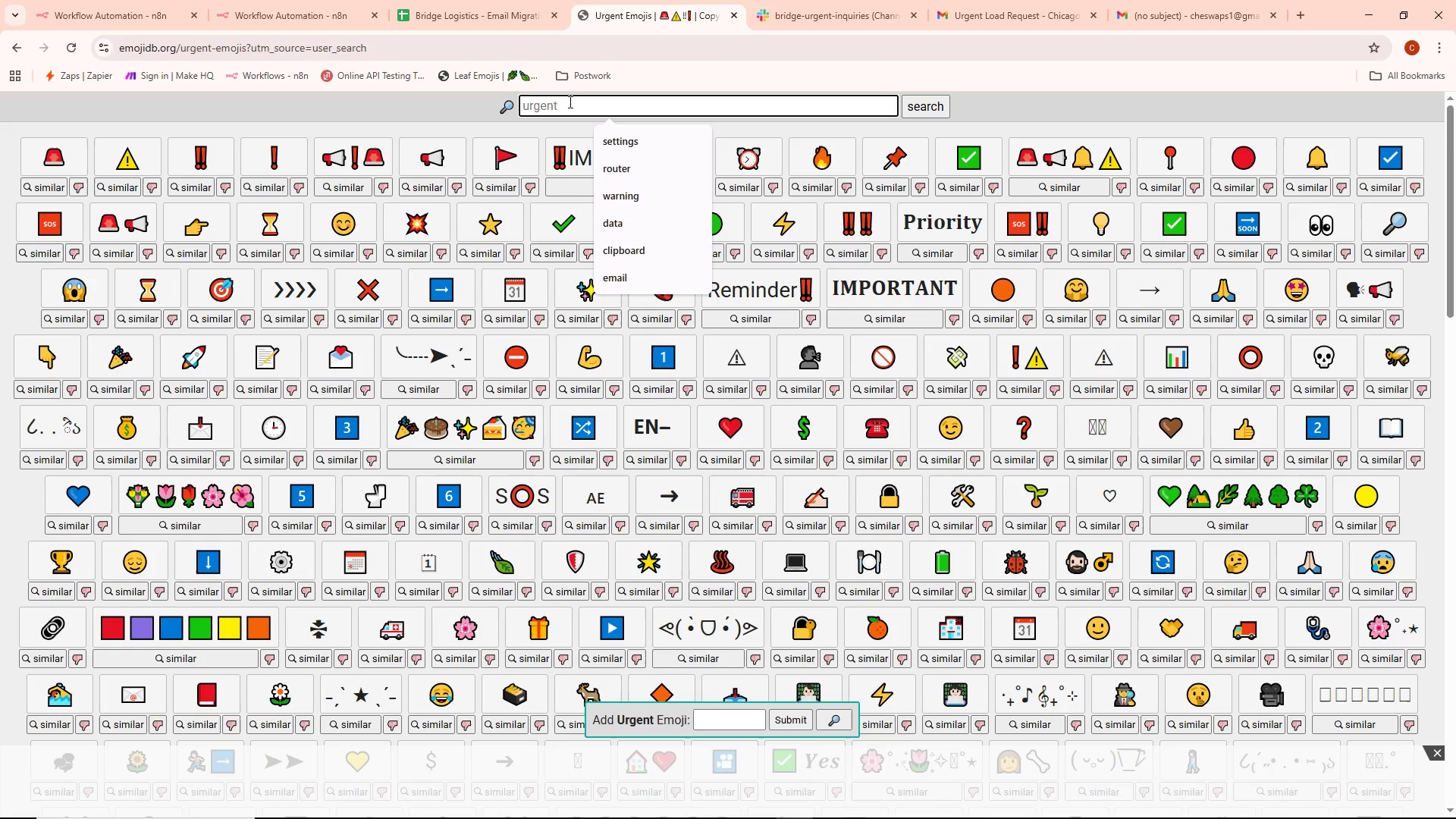 
key(S)
 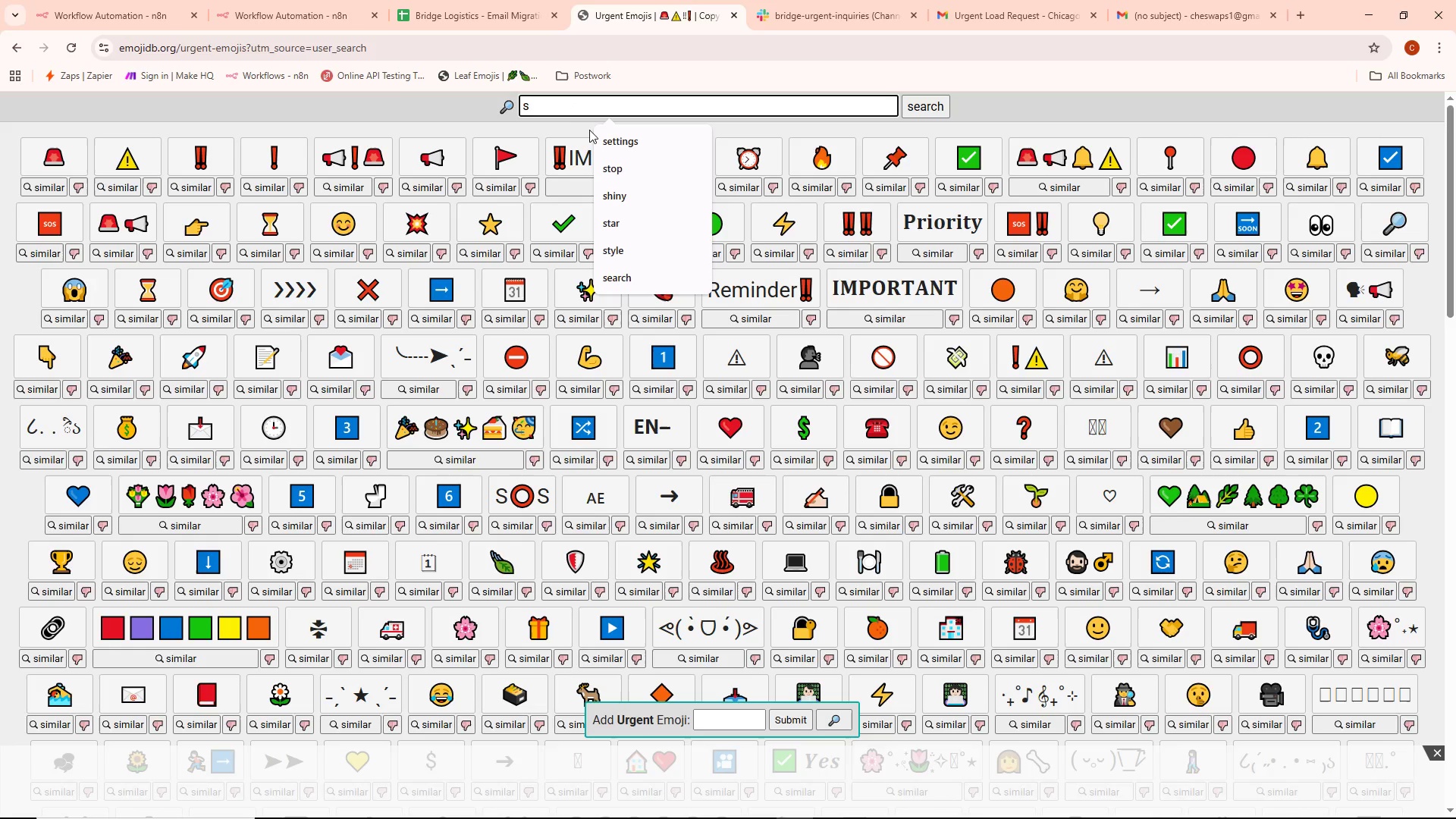 
type(top)
key(NumpadEnter)
 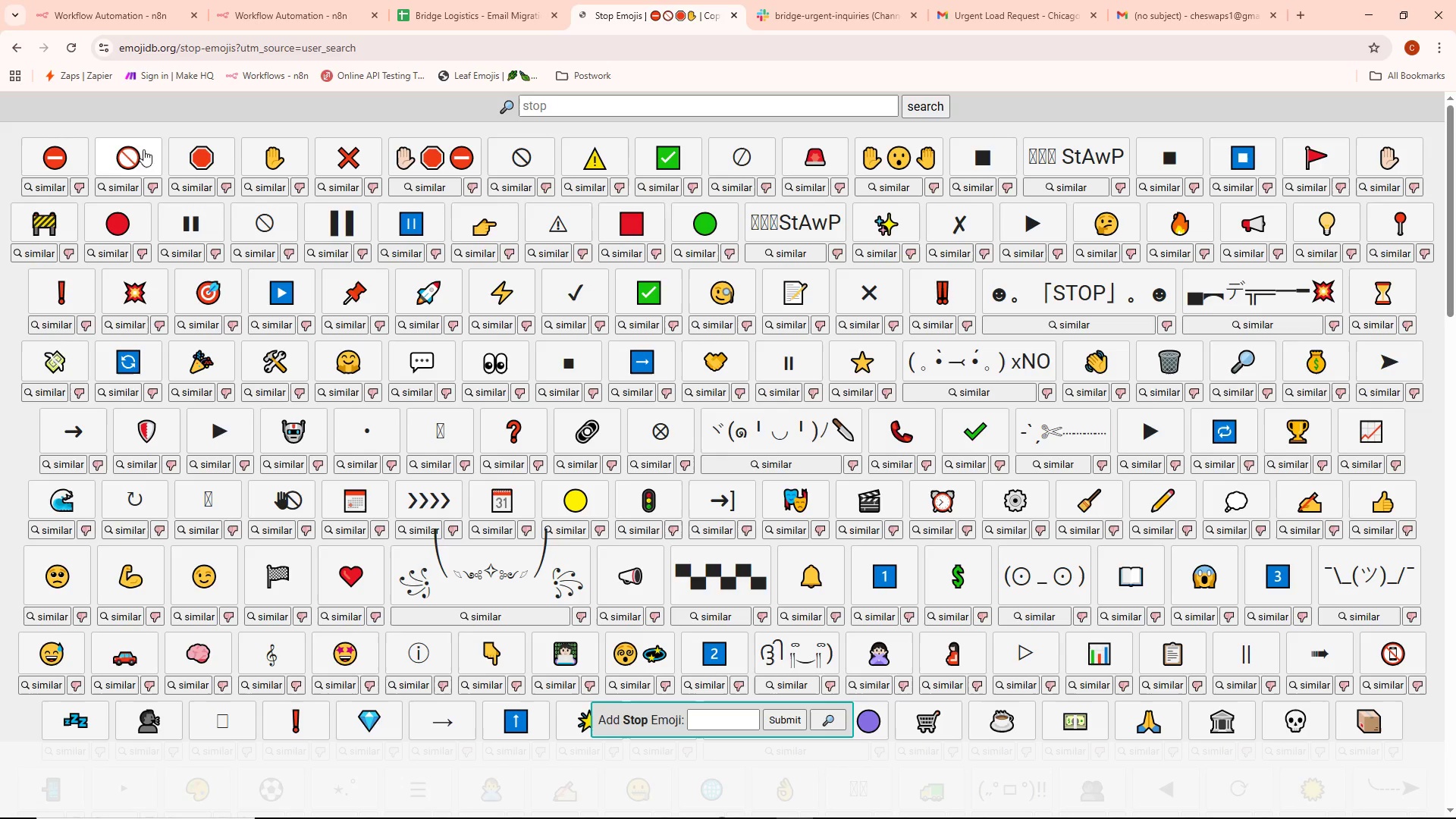 
left_click([85, 0])
 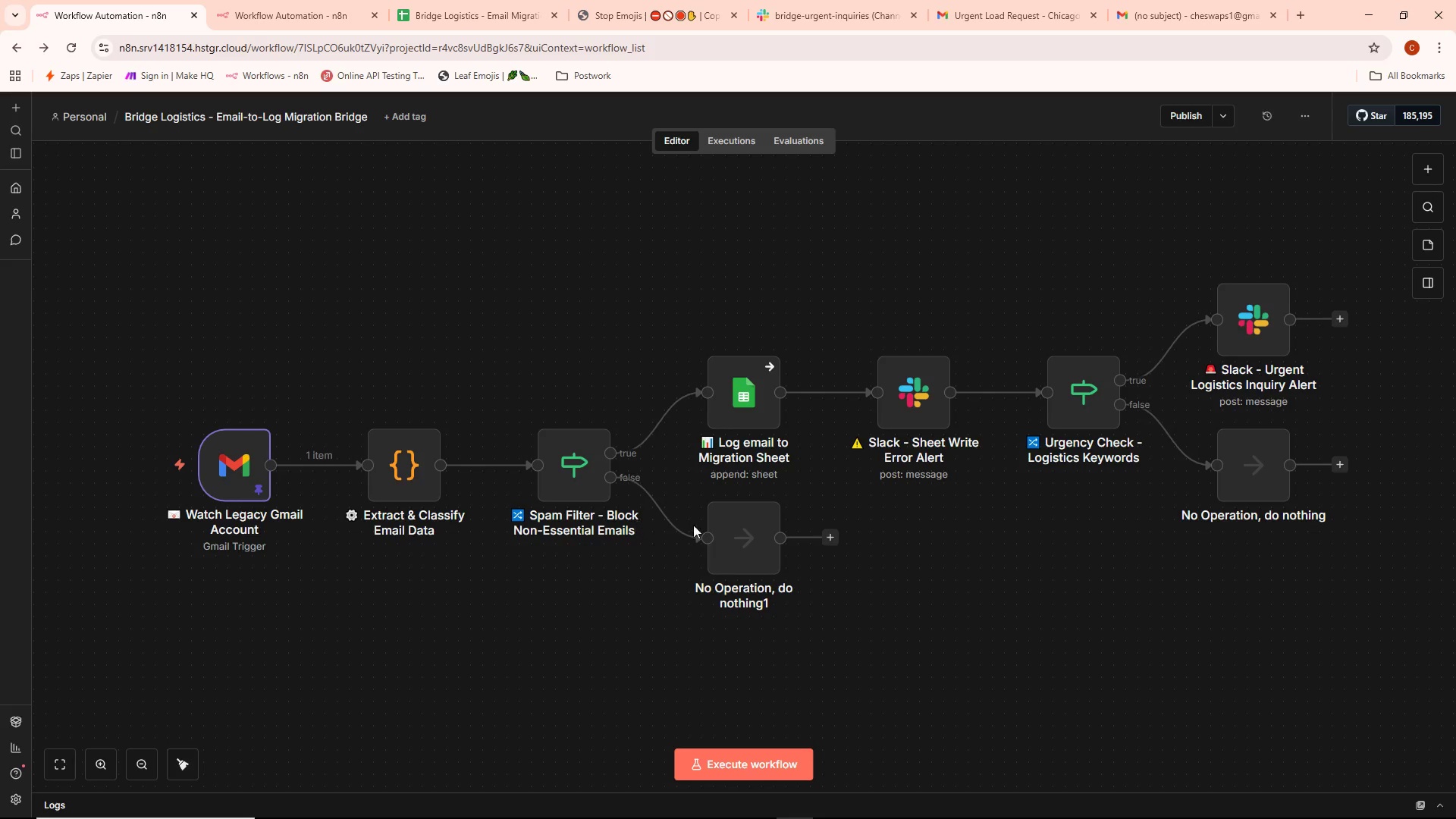 
right_click([733, 544])
 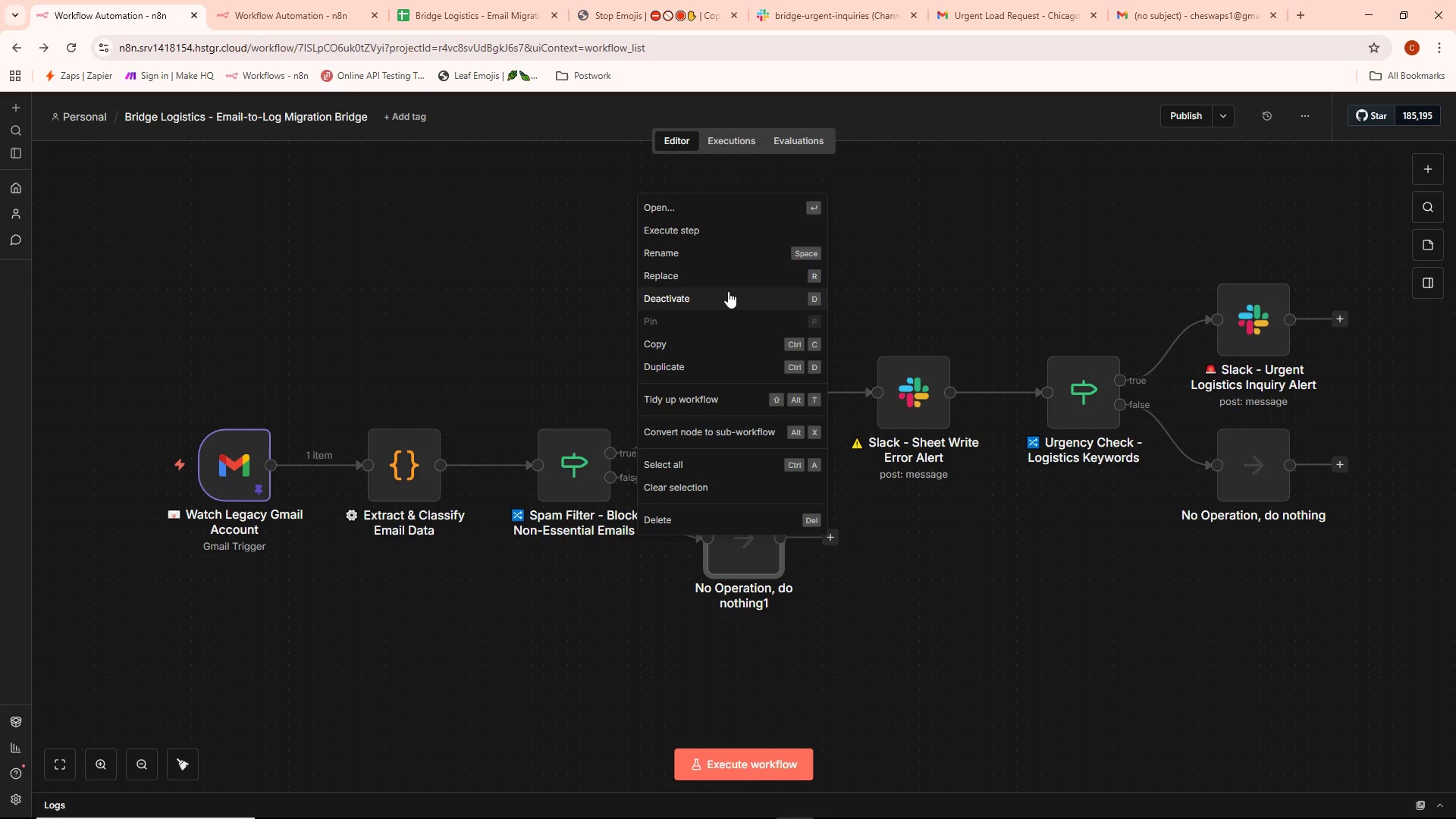 
left_click([700, 255])
 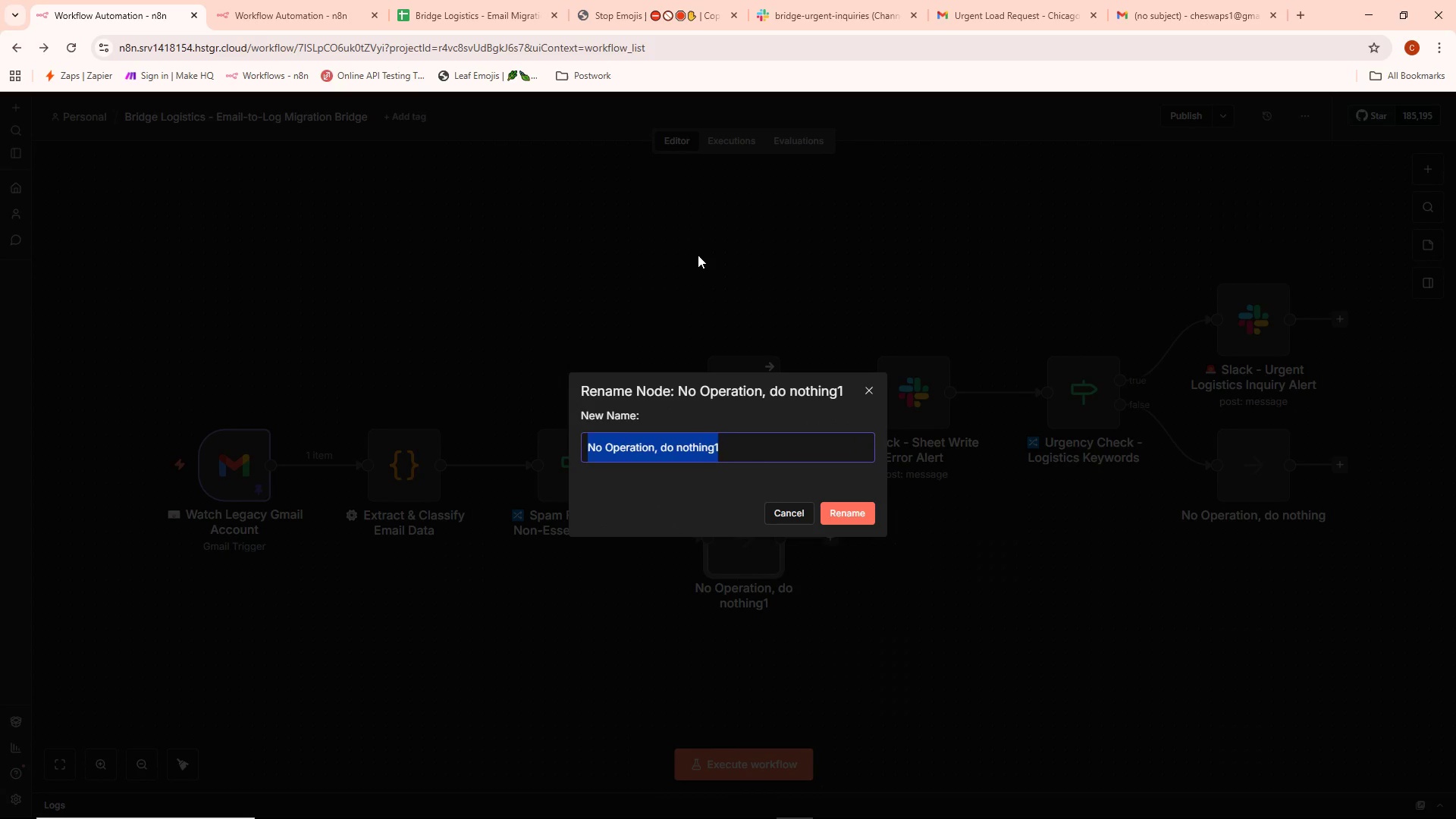 
key(Backspace)
 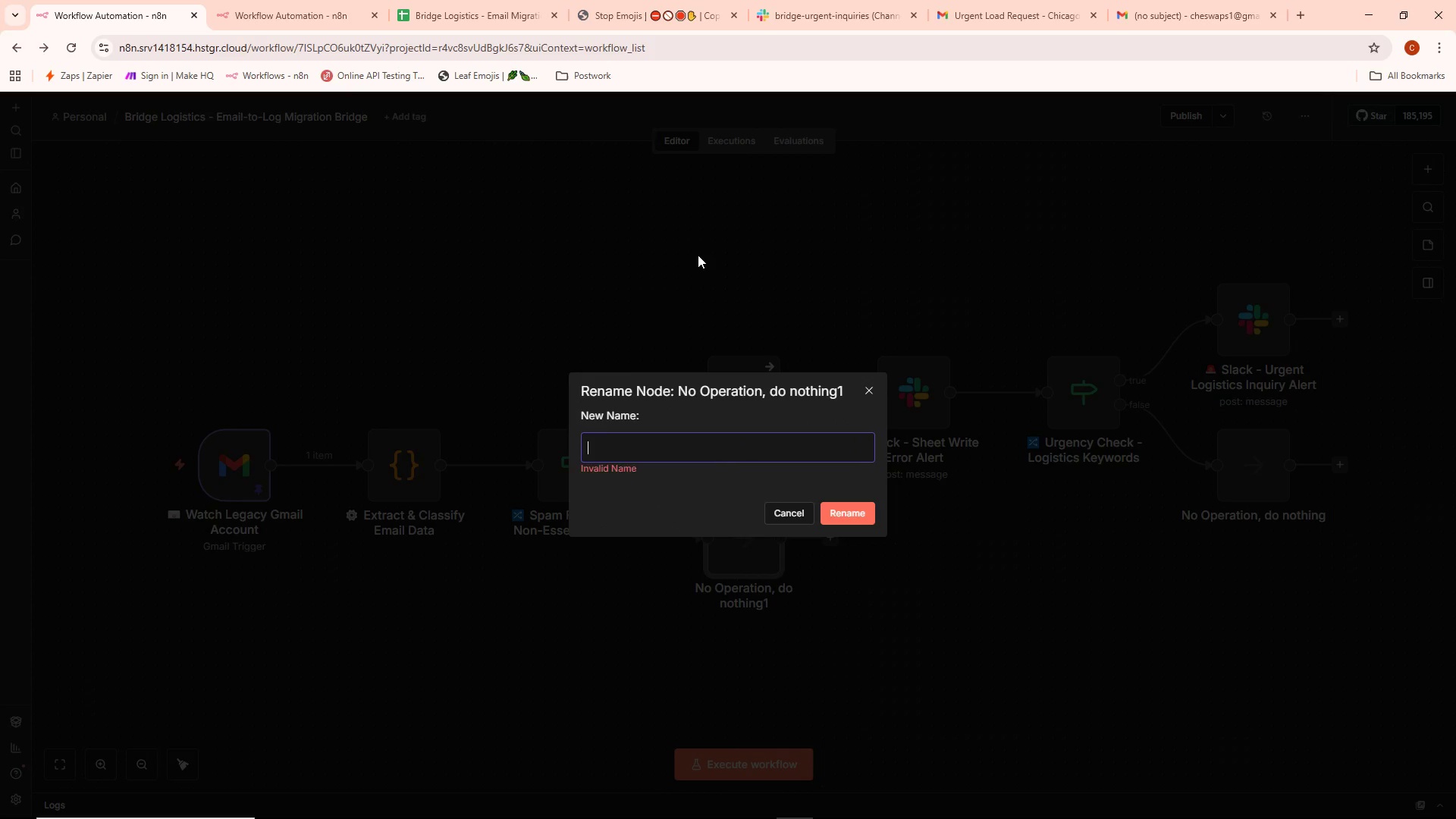 
key(Control+ControlLeft)
 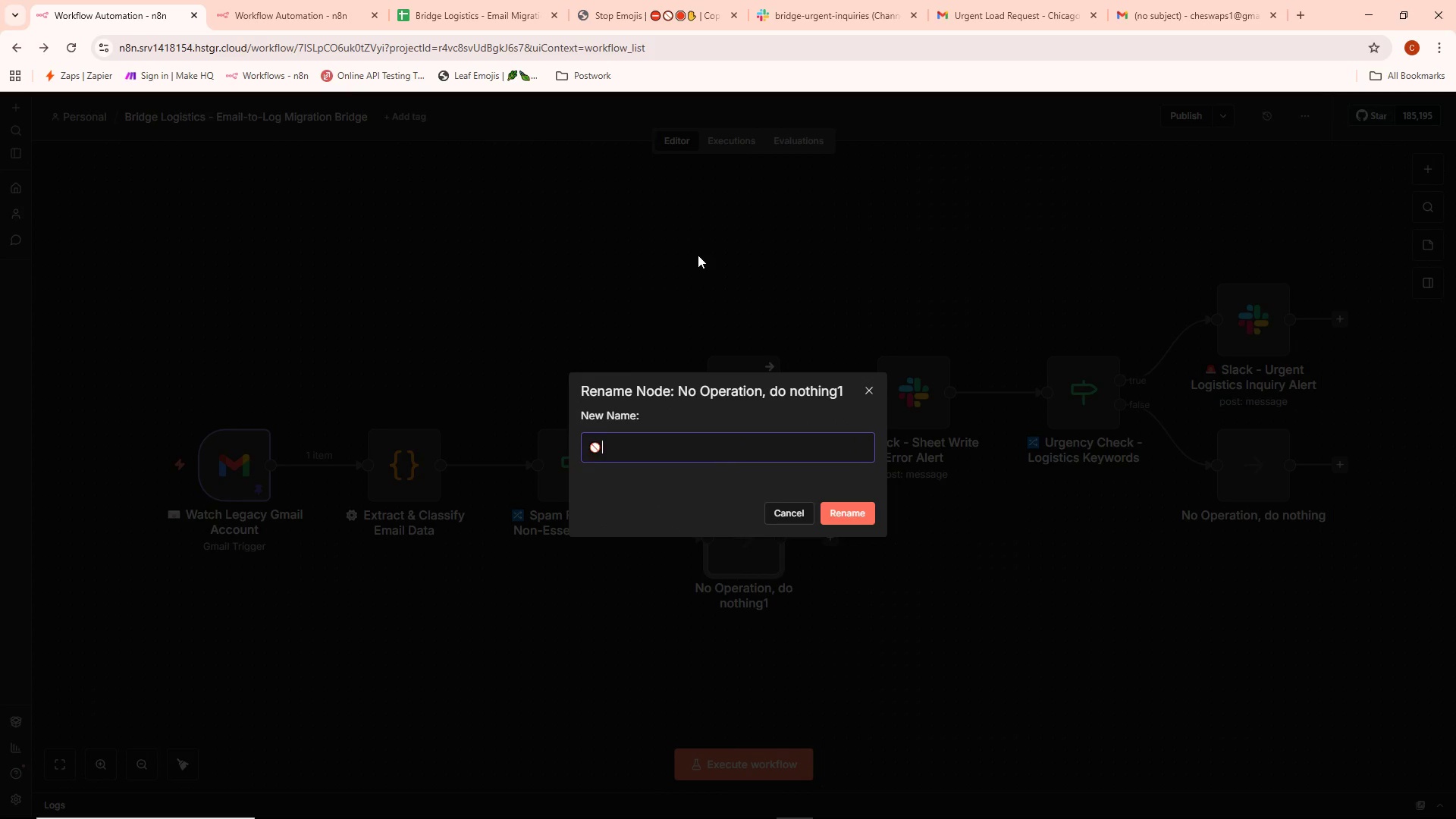 
key(Control+V)
 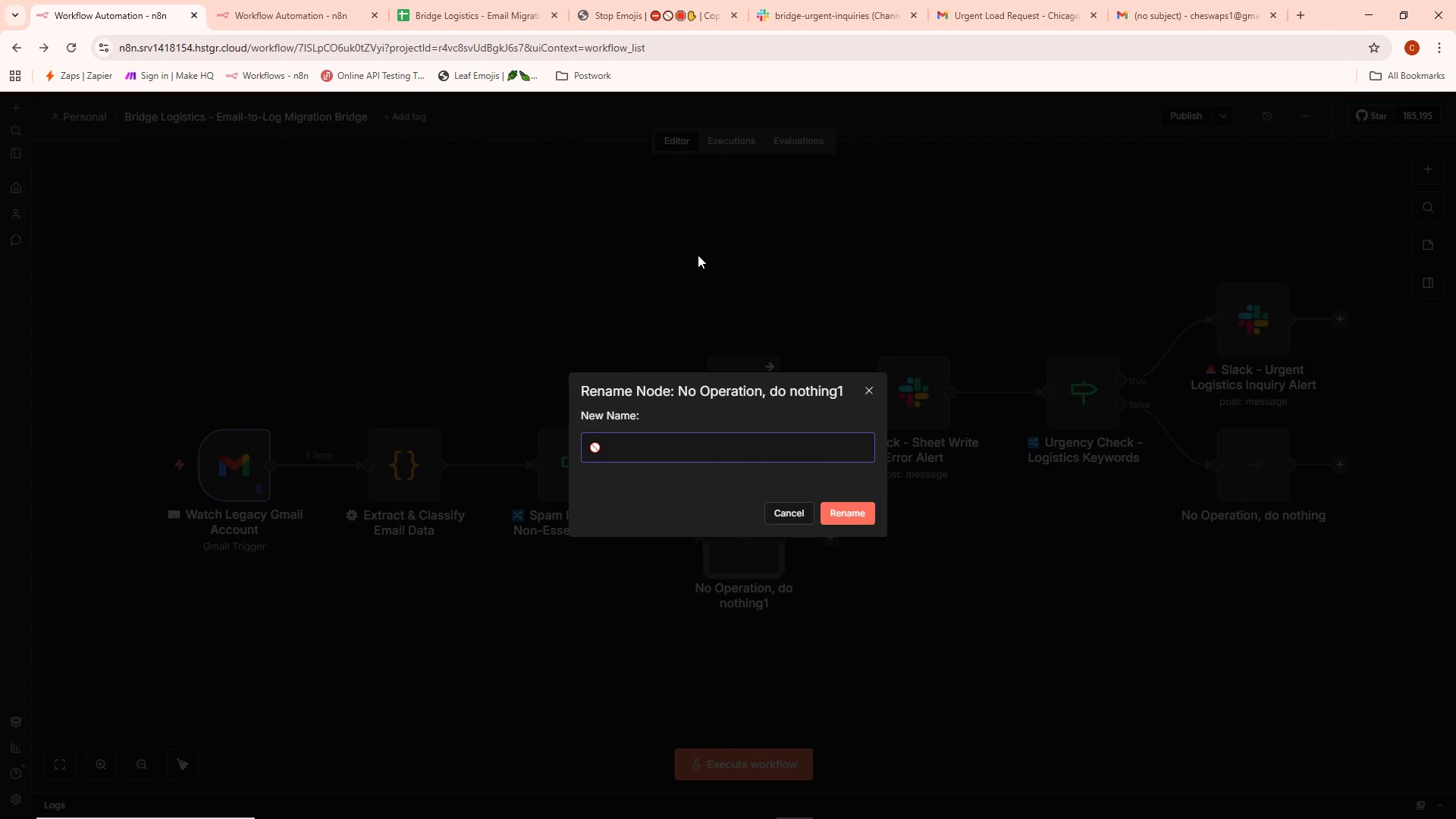 
type( Spam Detected - Ignore Email)
 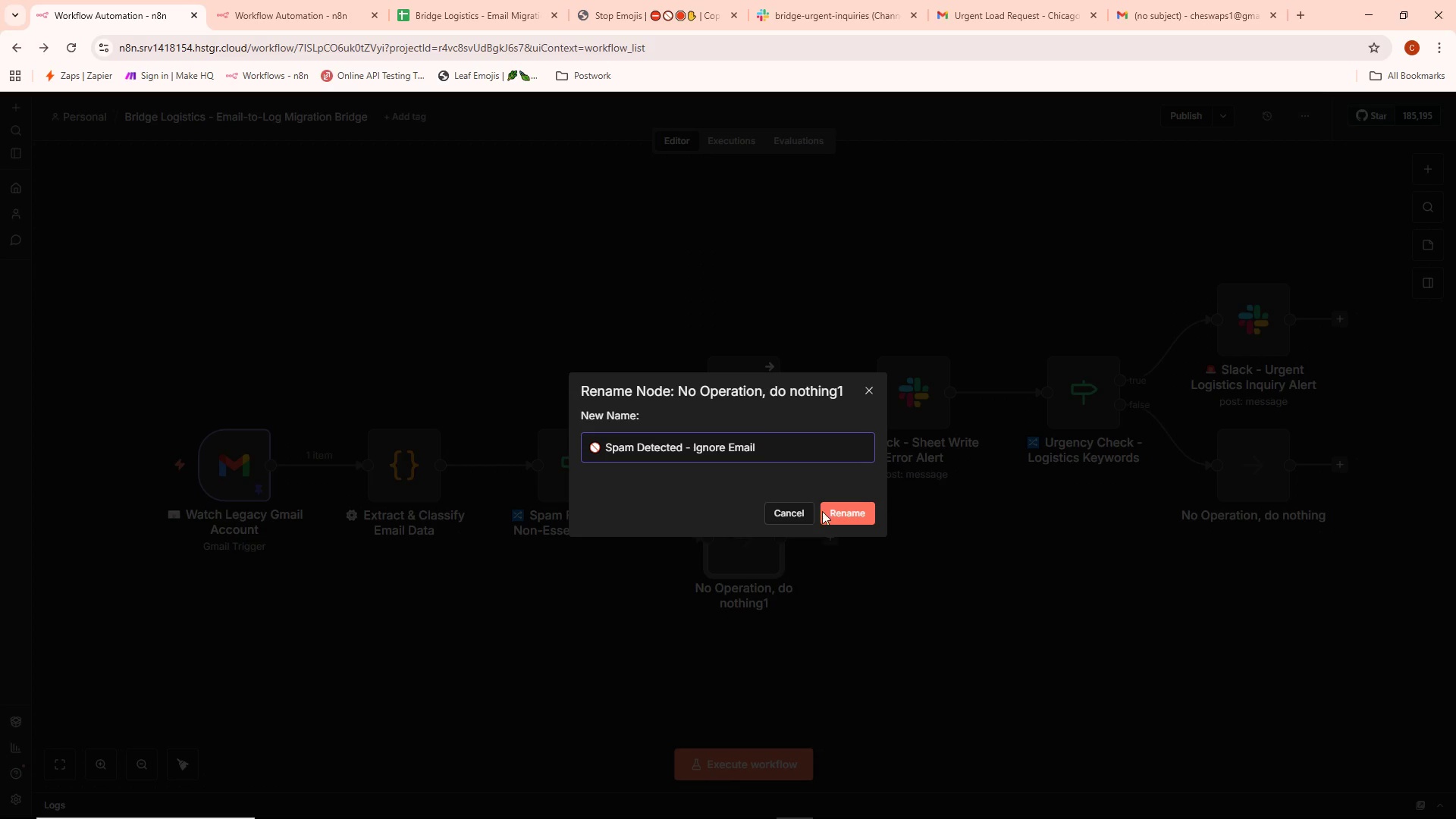 
left_click([838, 513])
 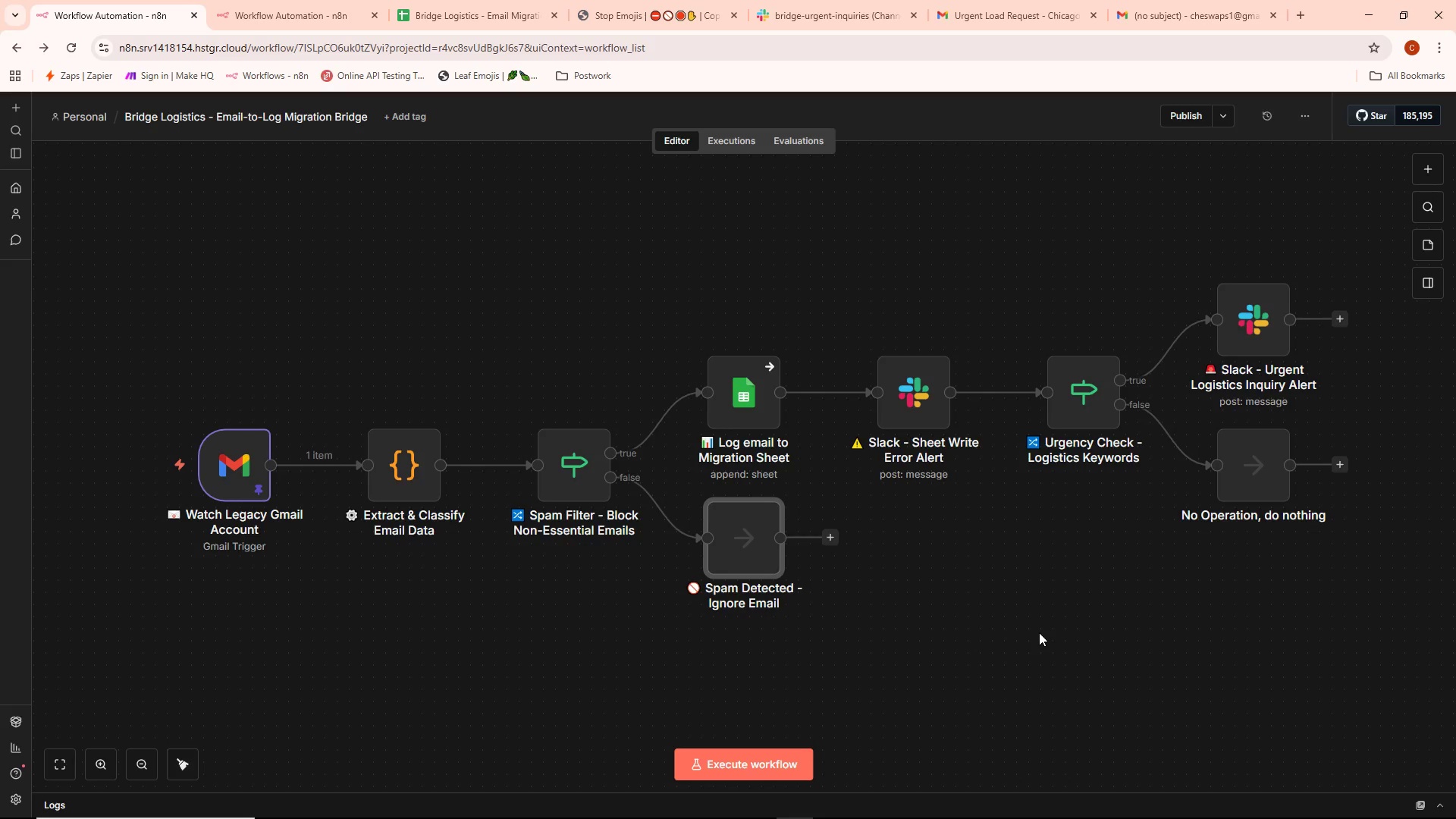 
wait(19.75)
 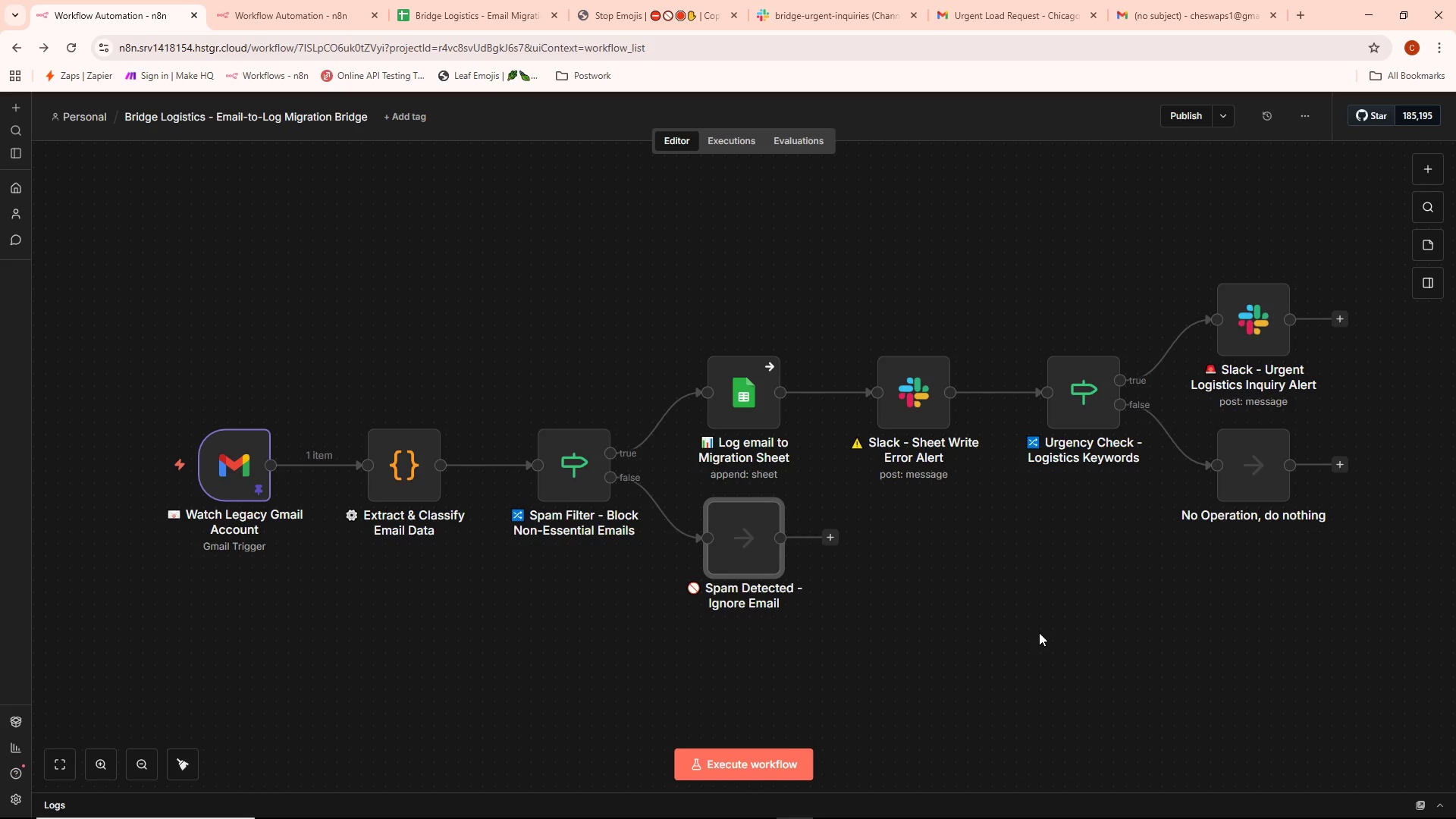 
left_click([582, 146])
 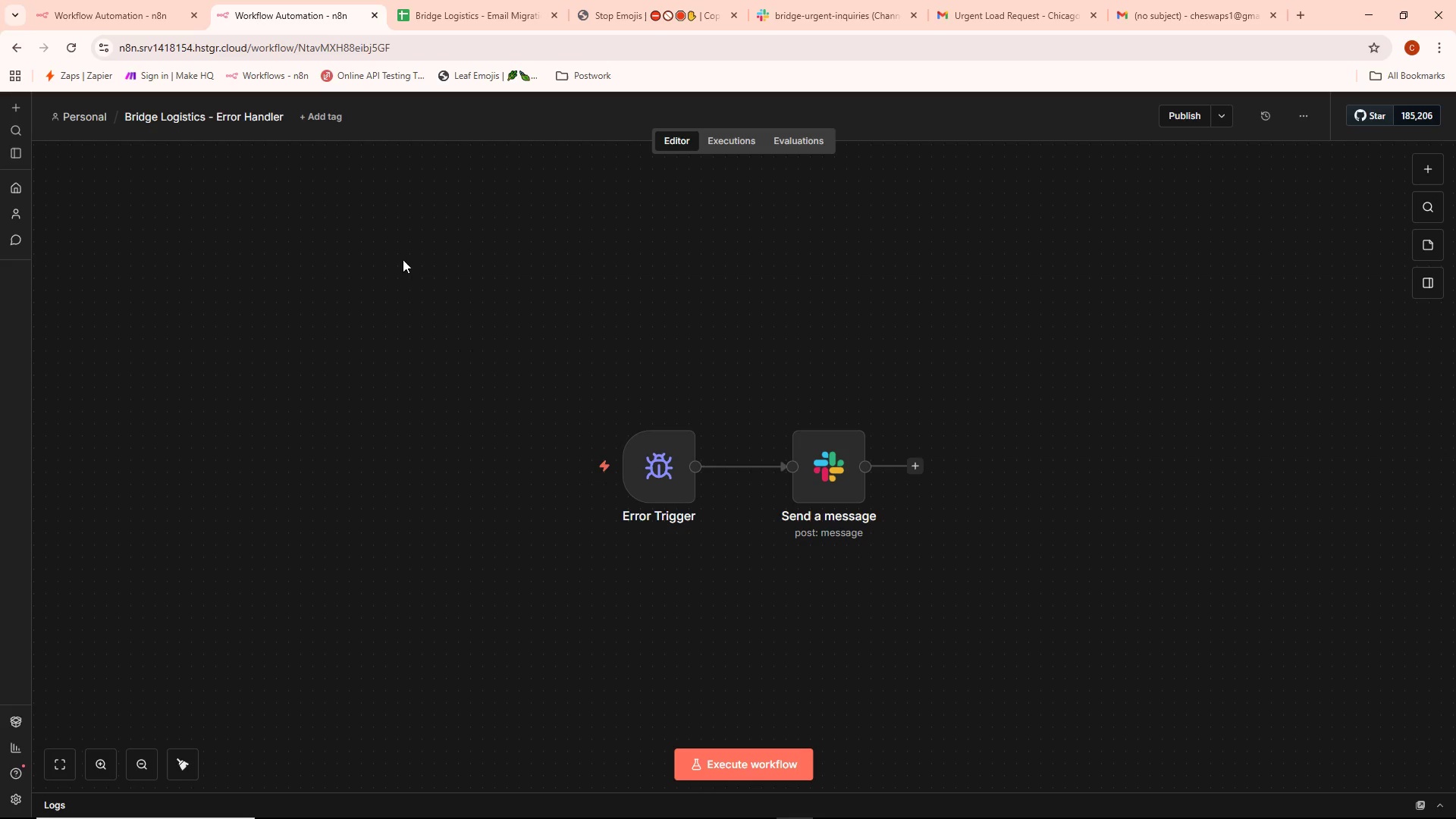 
right_click([660, 469])
 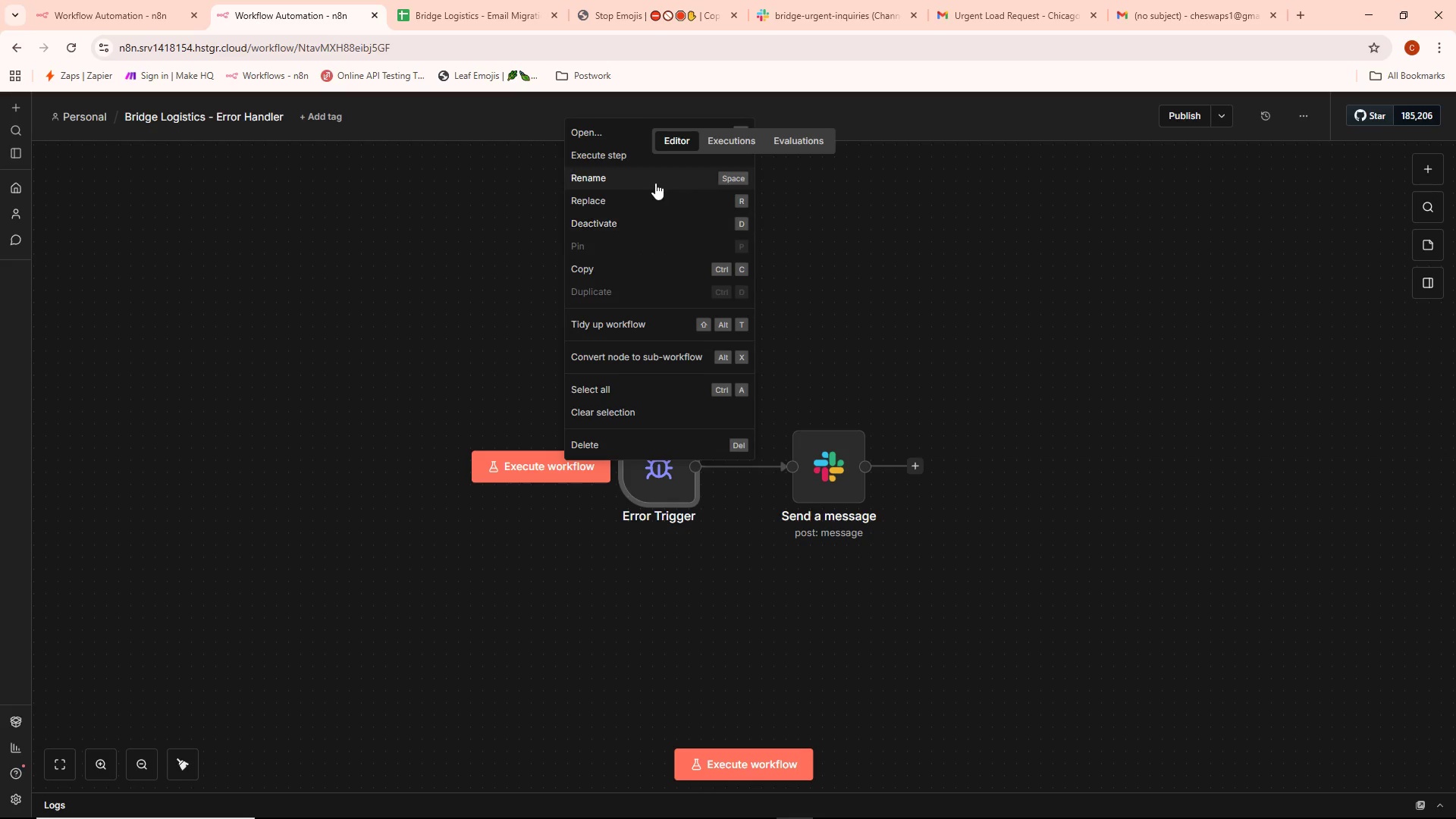 
left_click([647, 176])
 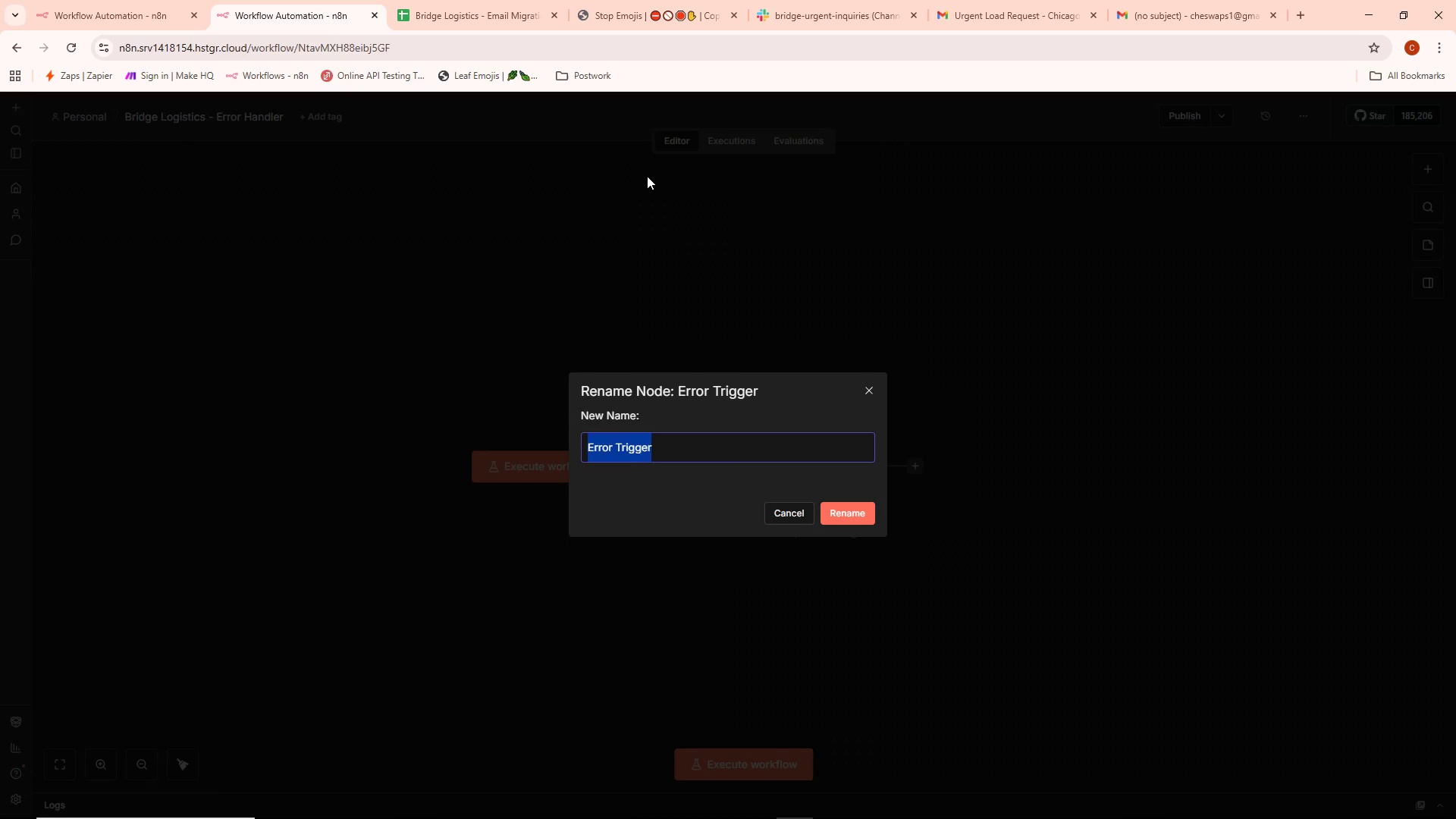 
key(Backspace)
 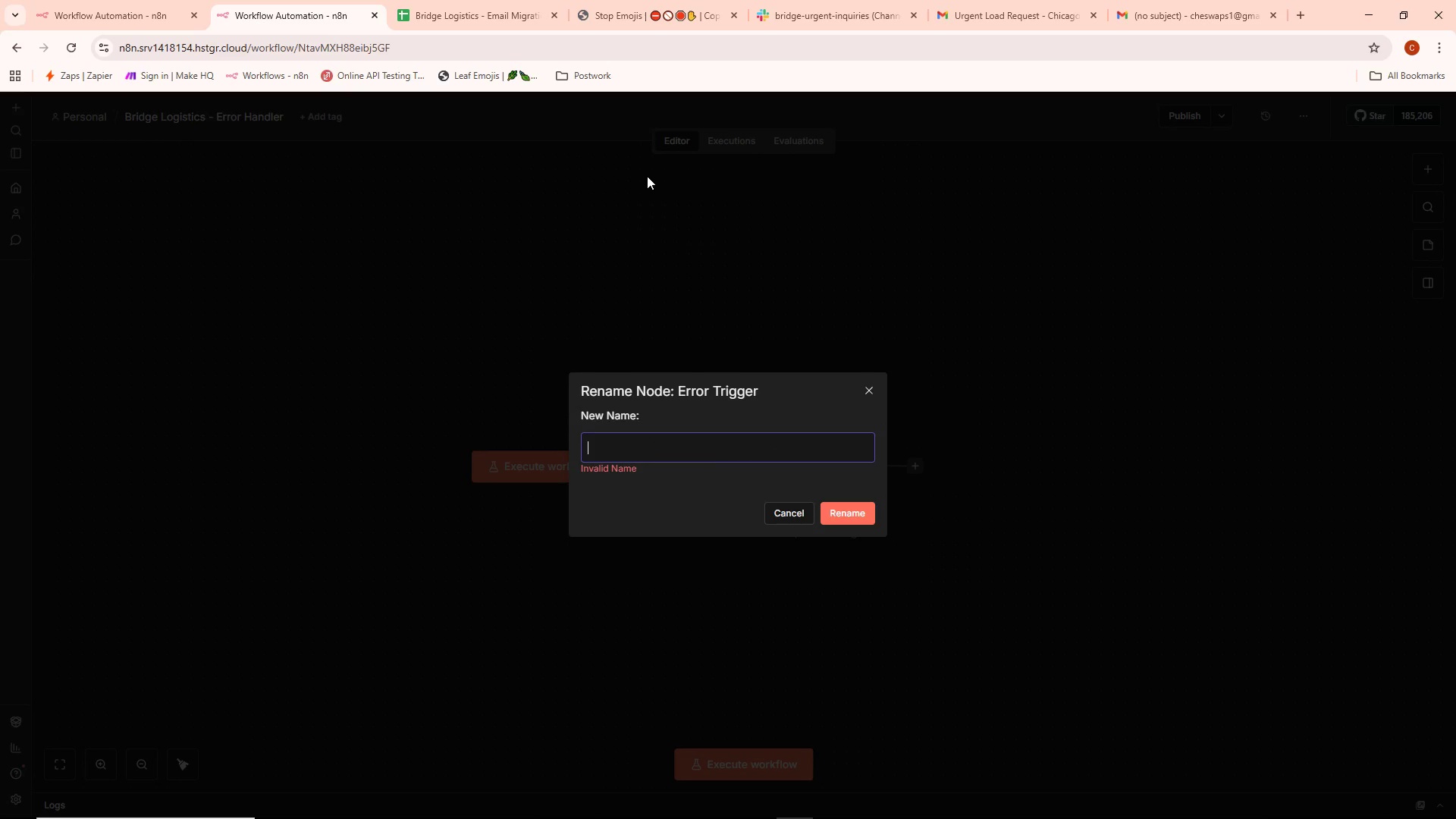 
key(Control+V)
 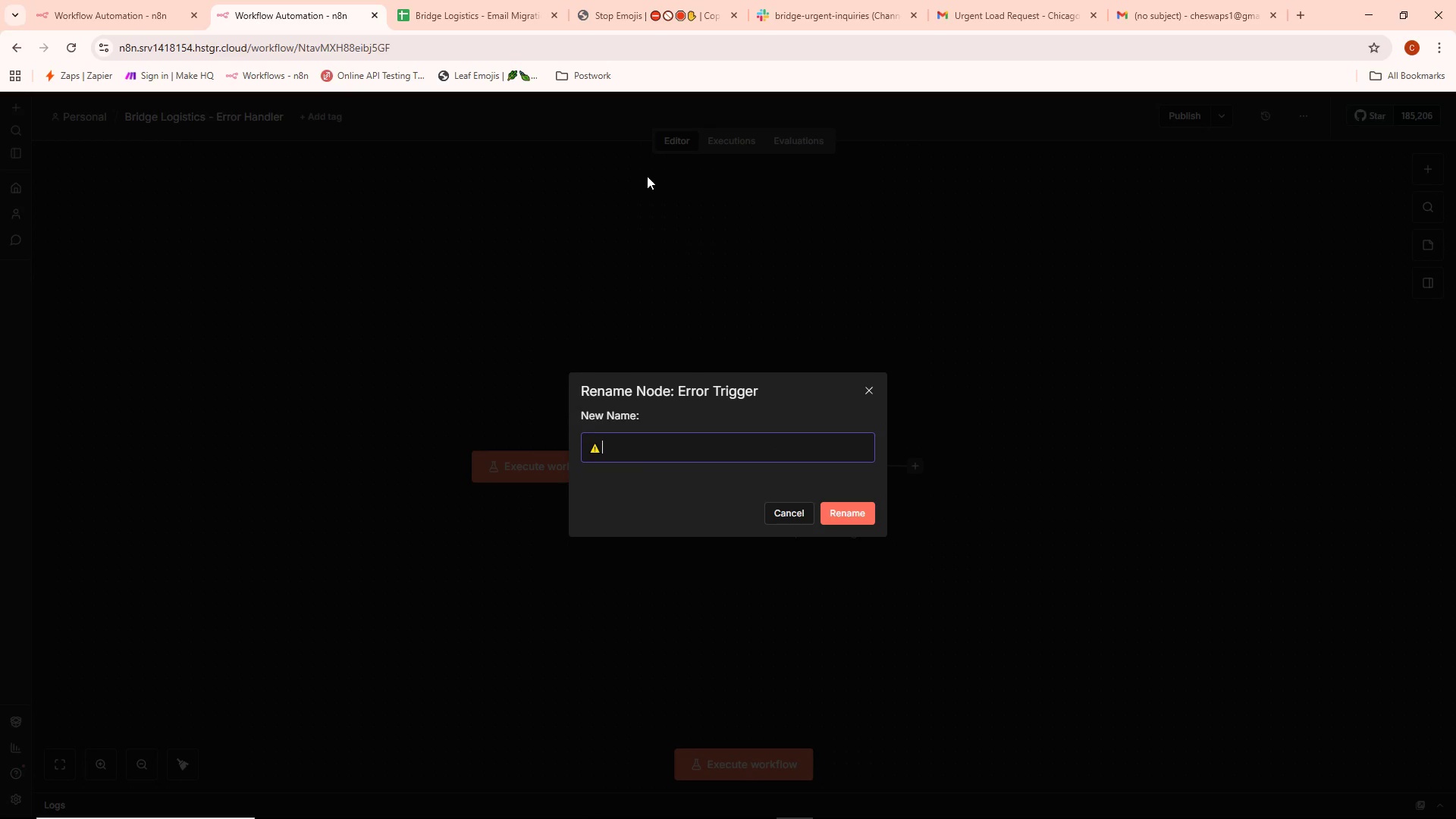 
type( Error Trigger - Catch Workflow Failures)
 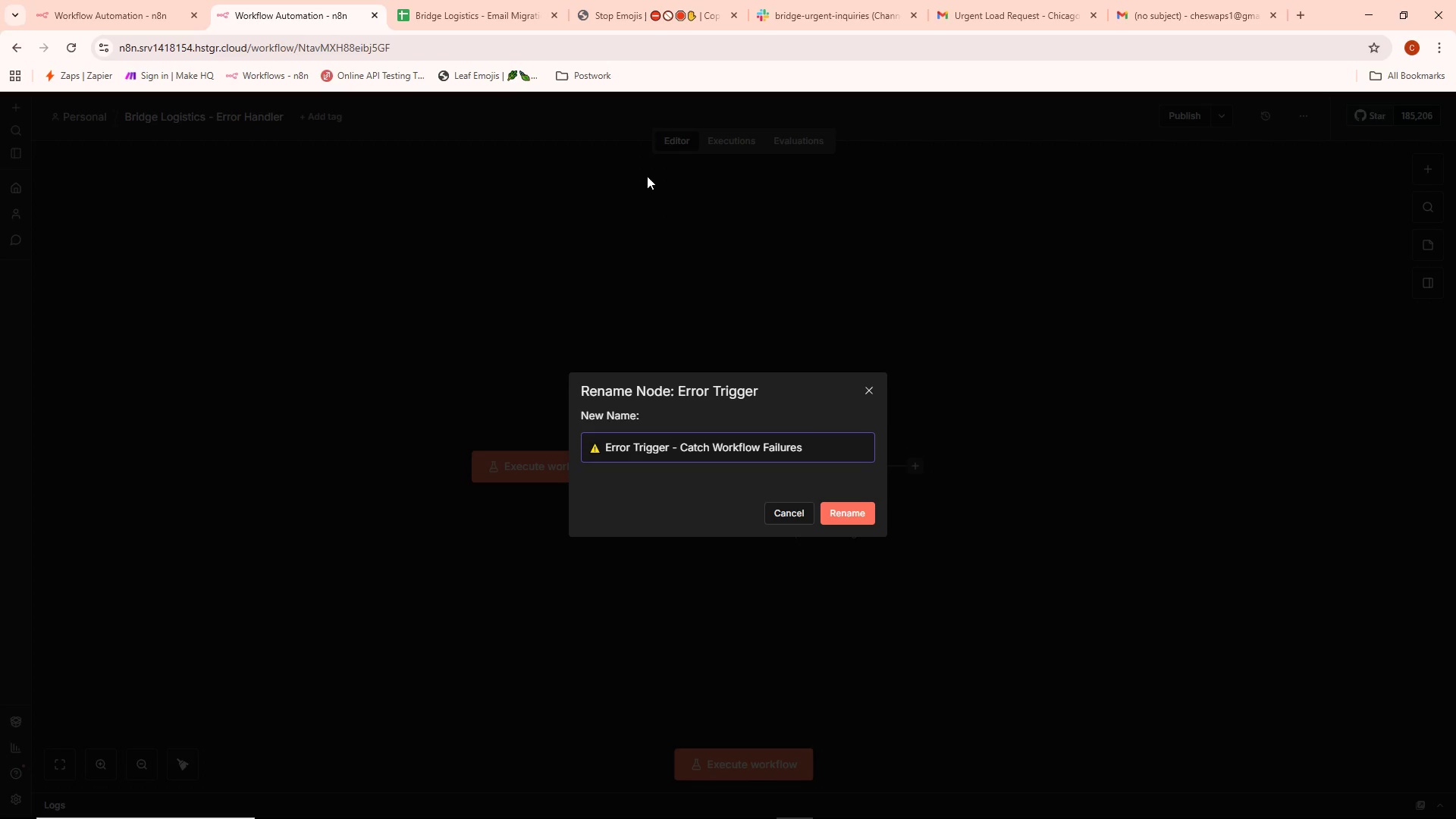 
left_click([833, 507])
 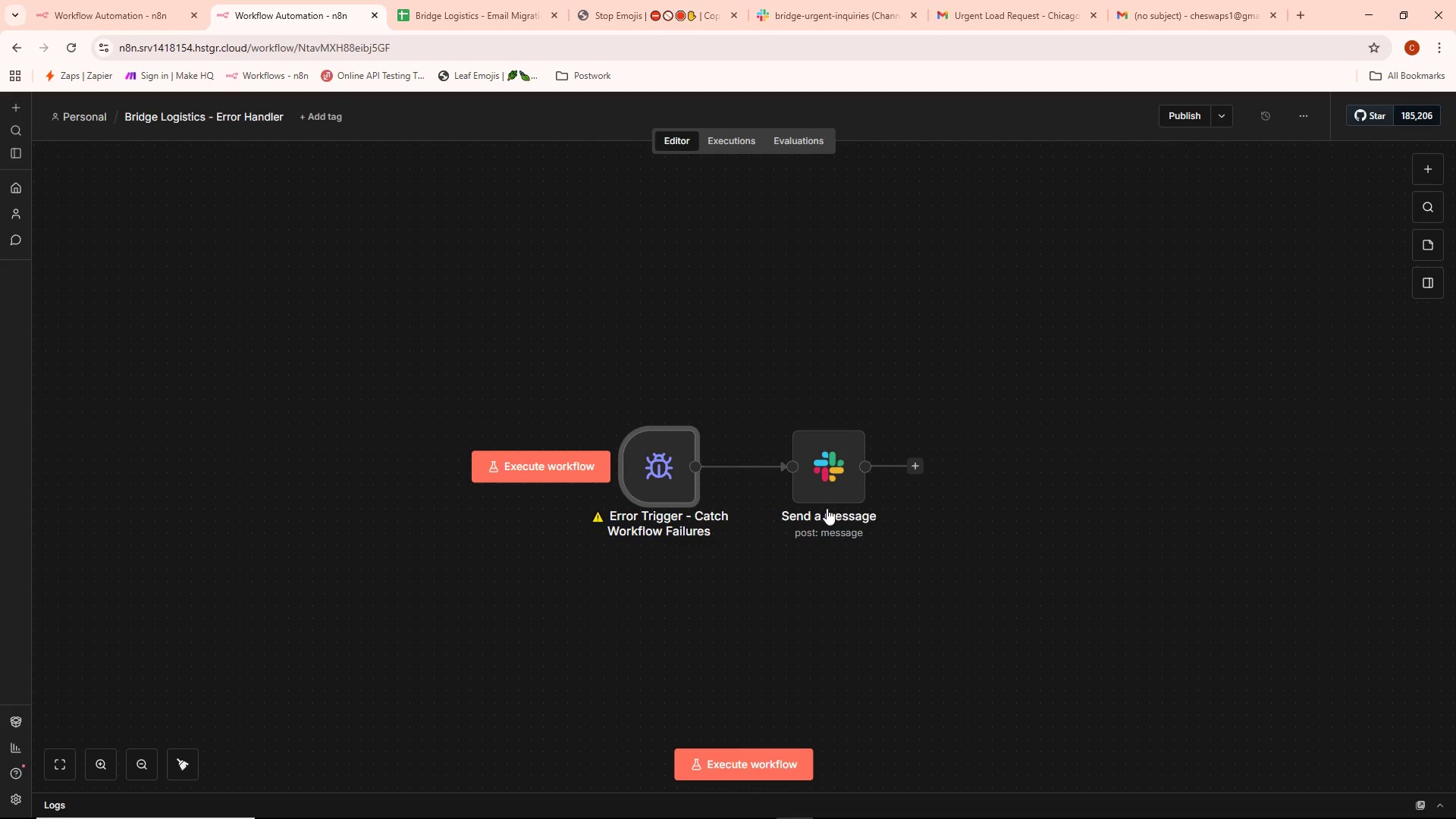 
mouse_move([856, 435])
 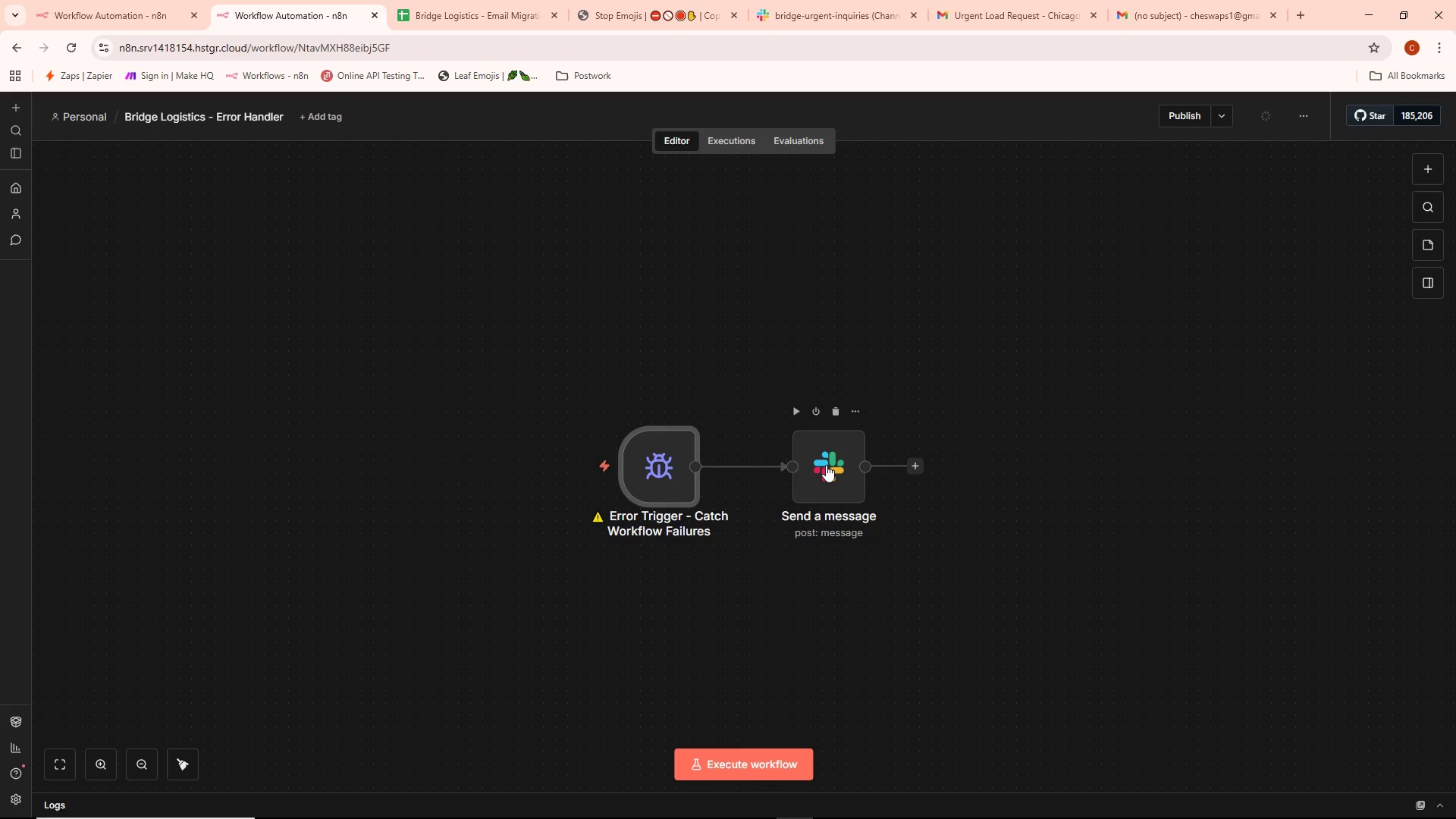 
right_click([824, 466])
 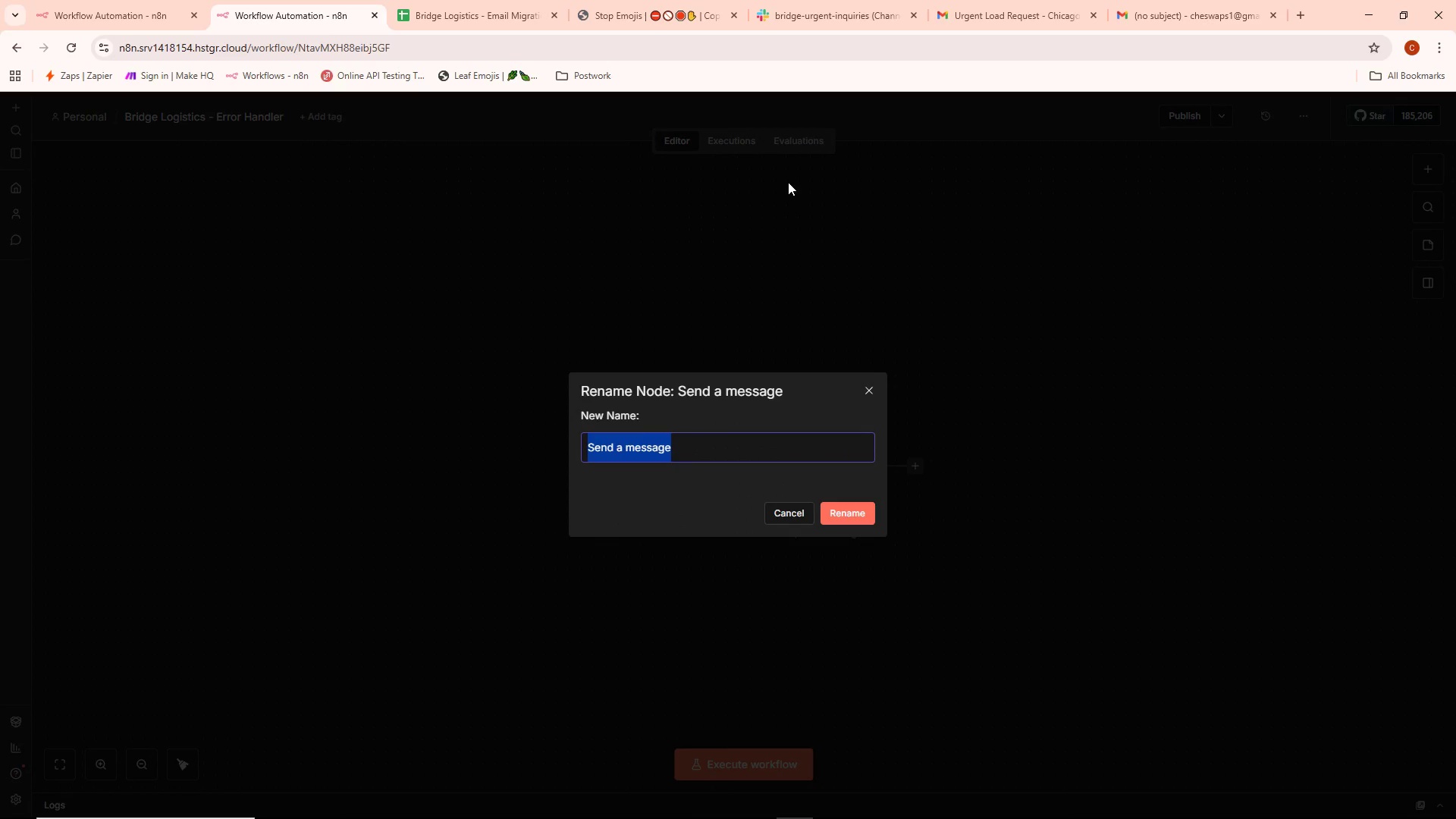 
key(Backspace)
 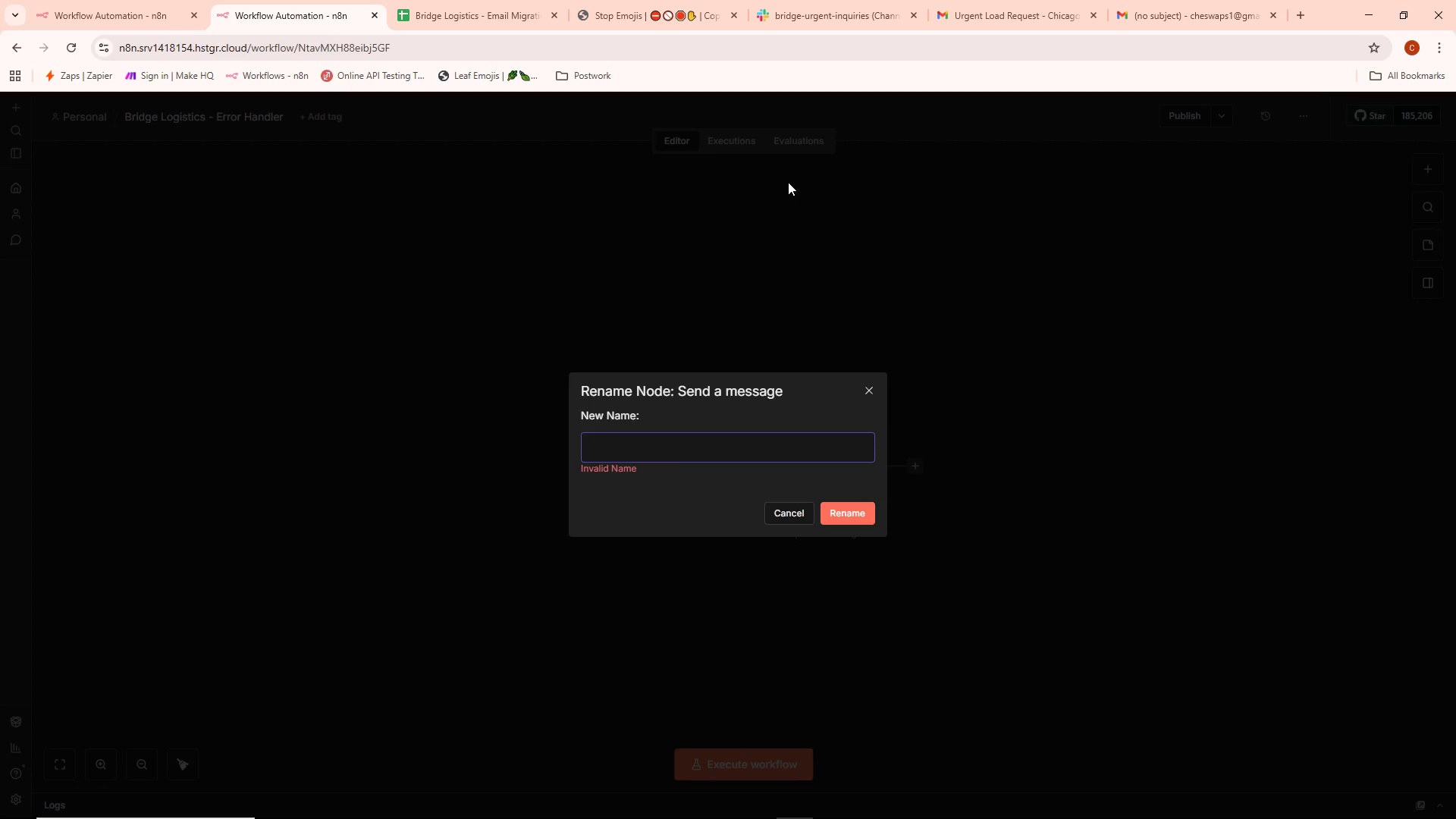 
key(Control+ControlLeft)
 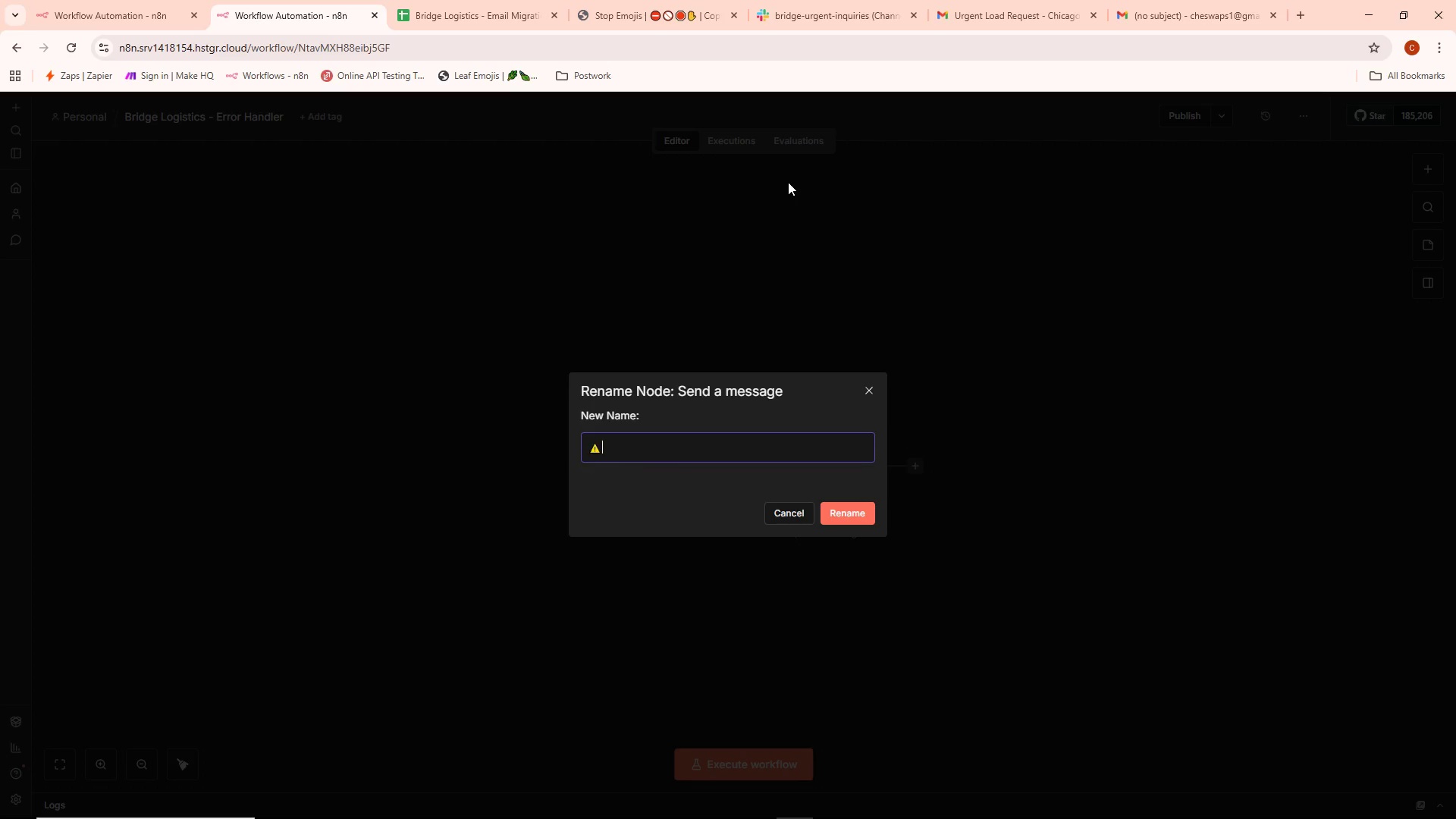 
key(Control+V)
 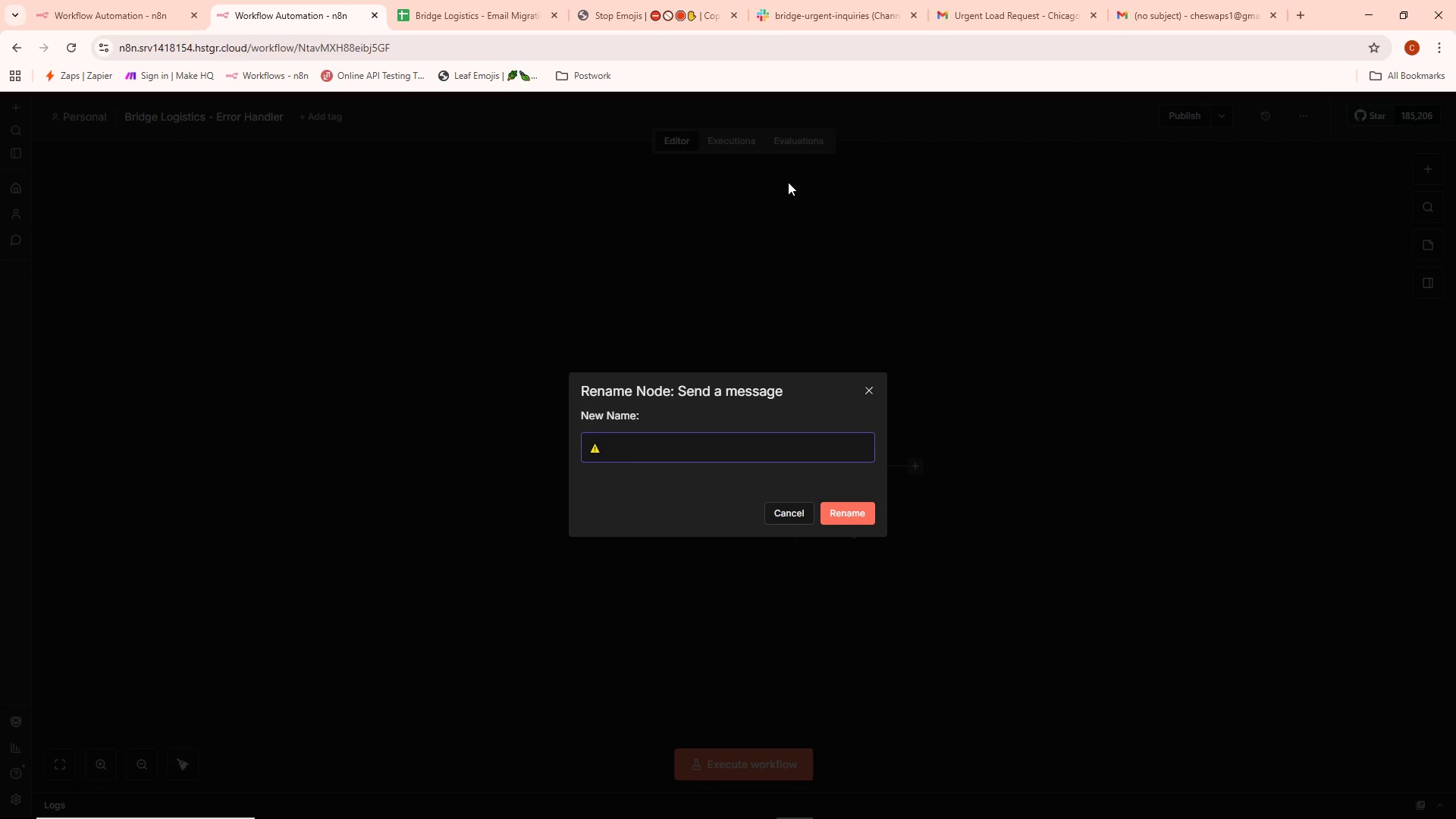 
type( Slack - Workflow Alert)
 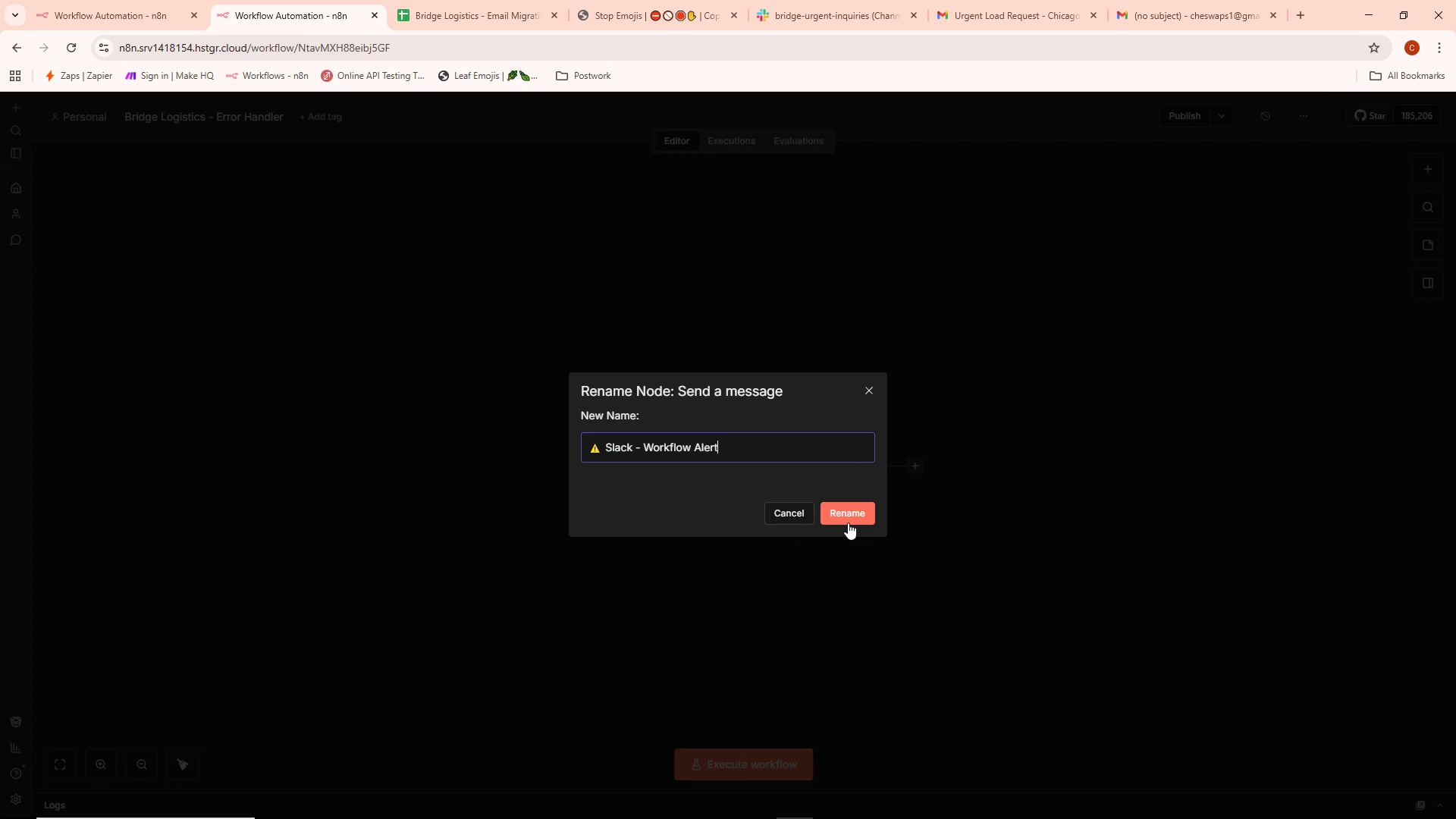 
key(Control+ControlLeft)
 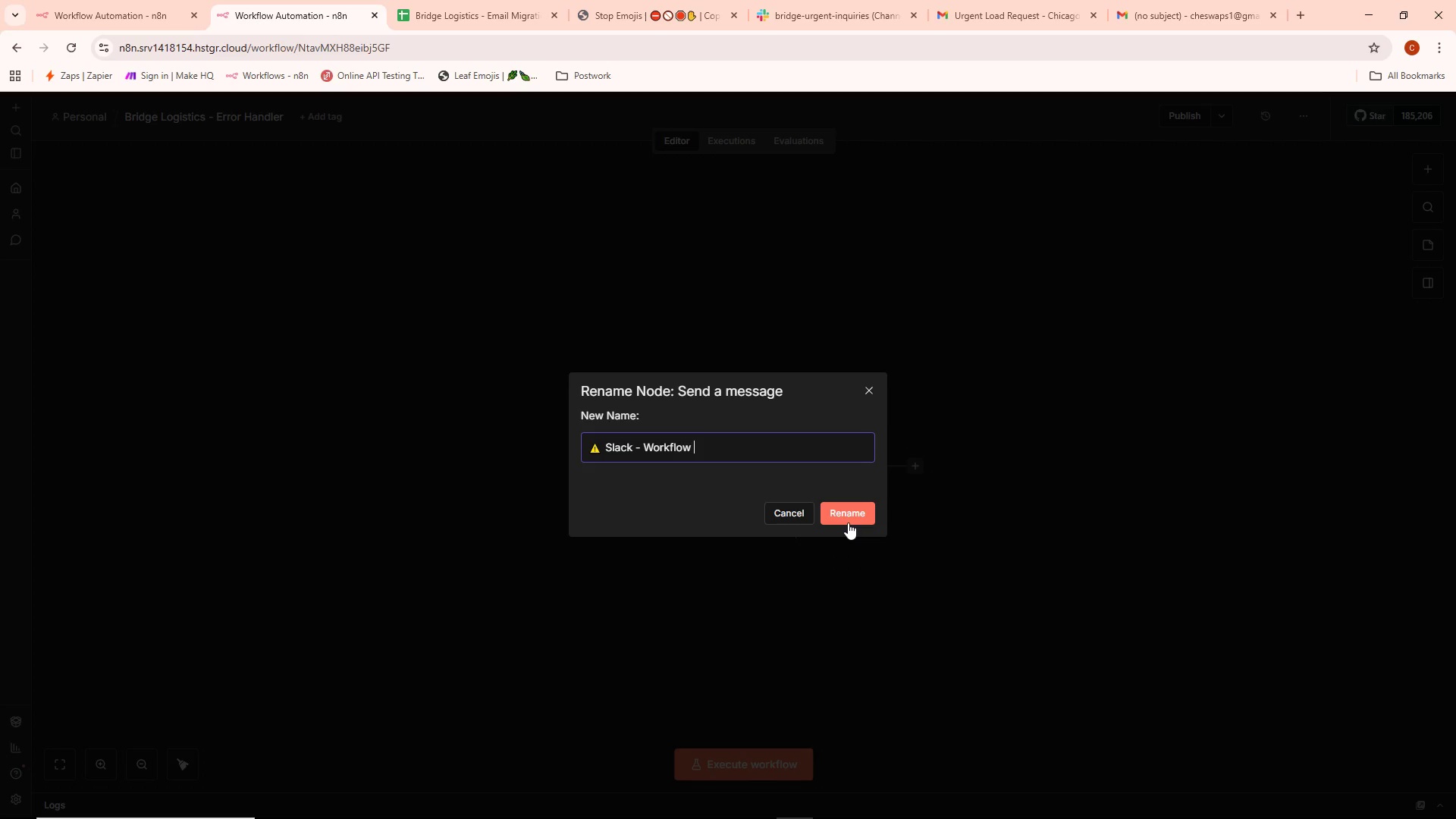 
key(Control+Backspace)
 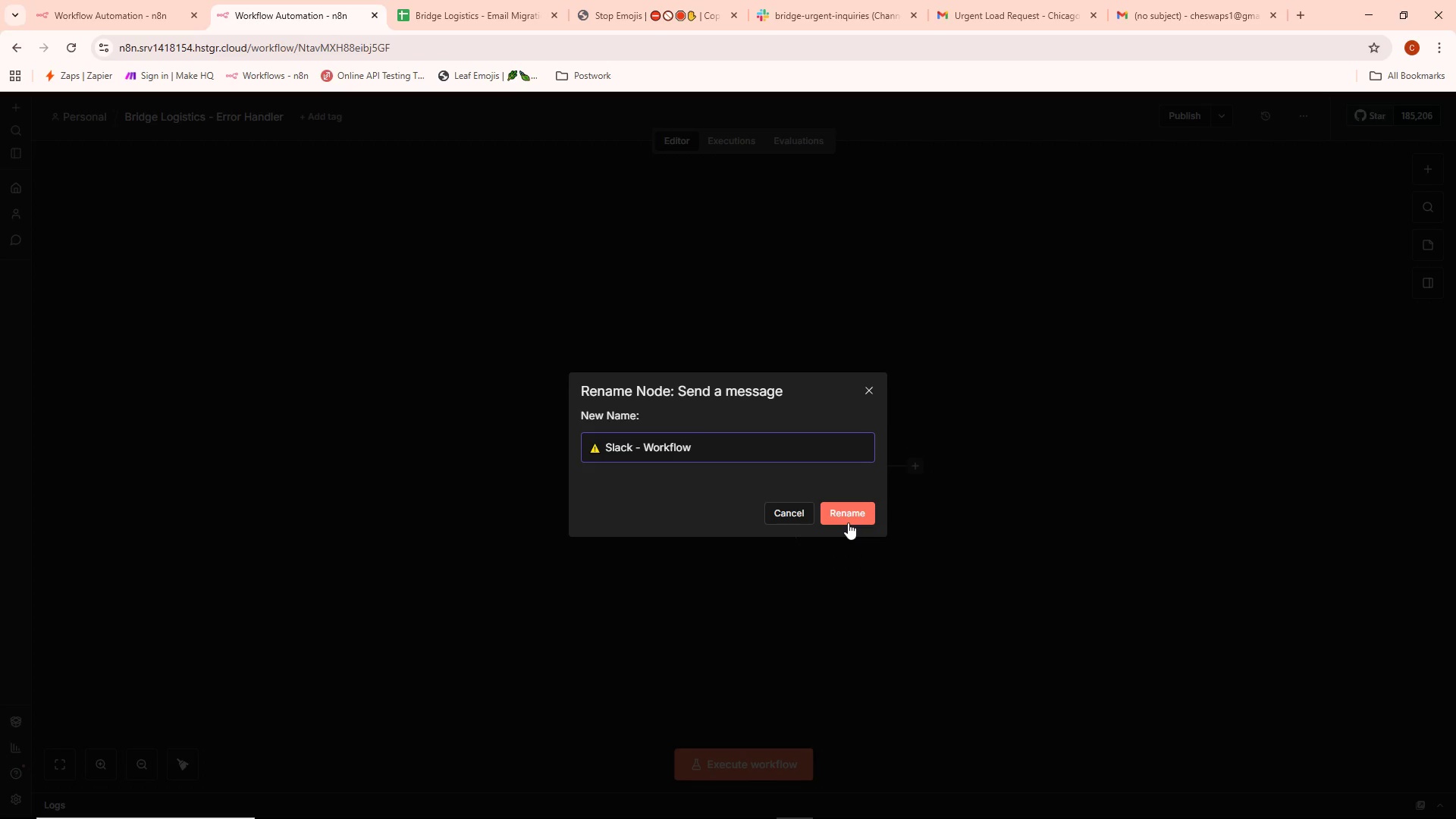 
type(Error Alert)
 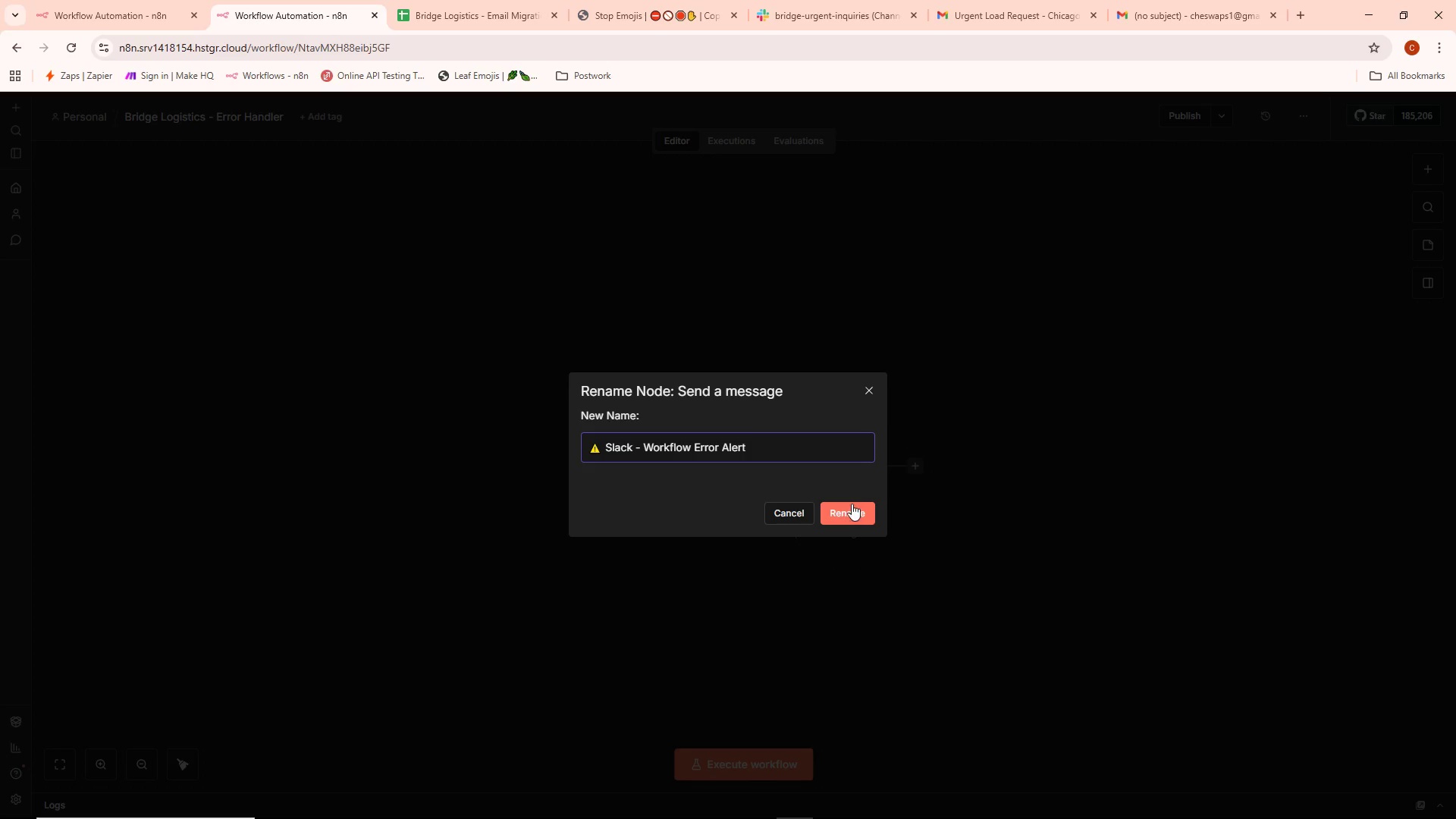 
left_click([852, 501])
 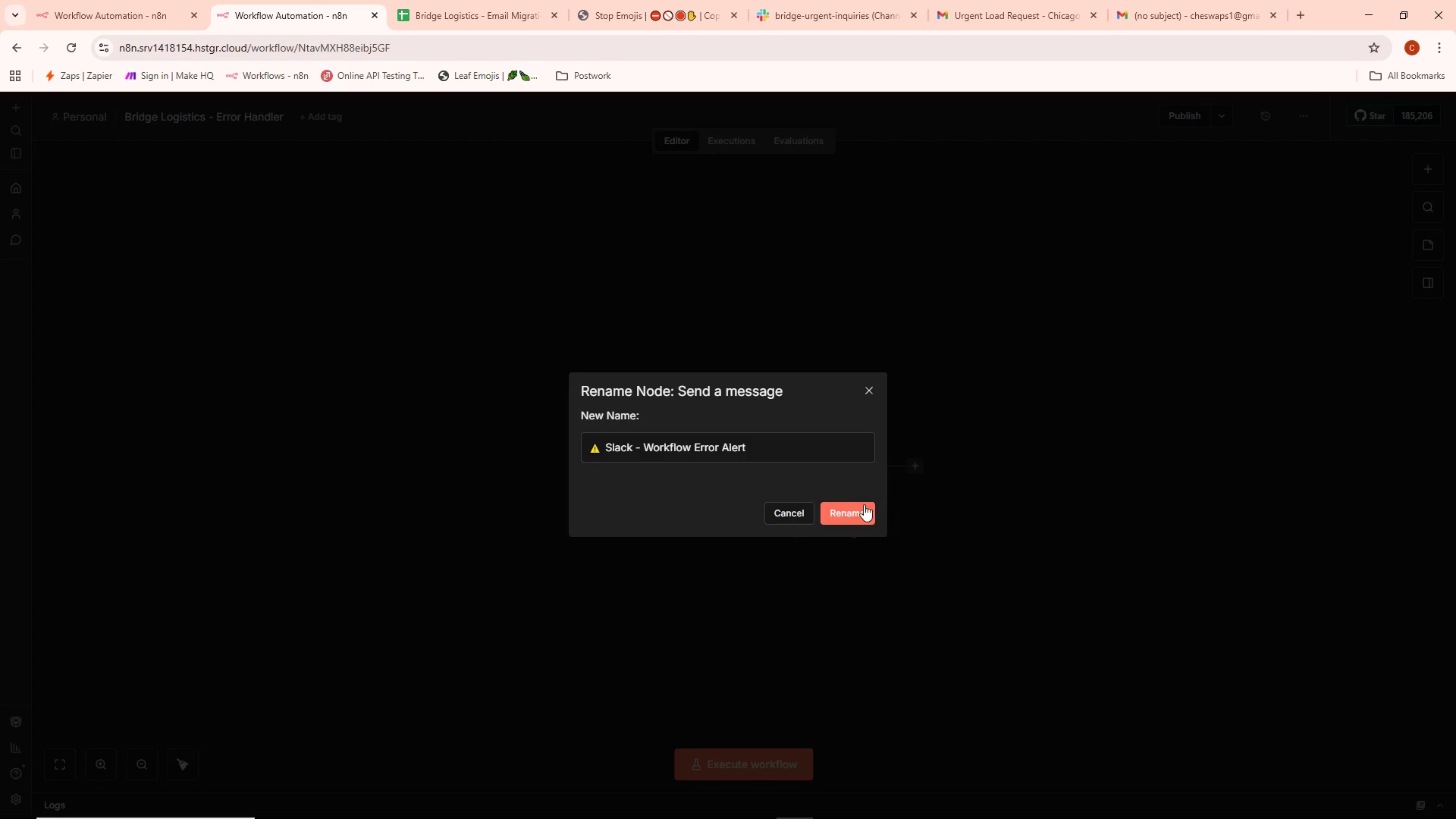 
left_click([865, 507])
 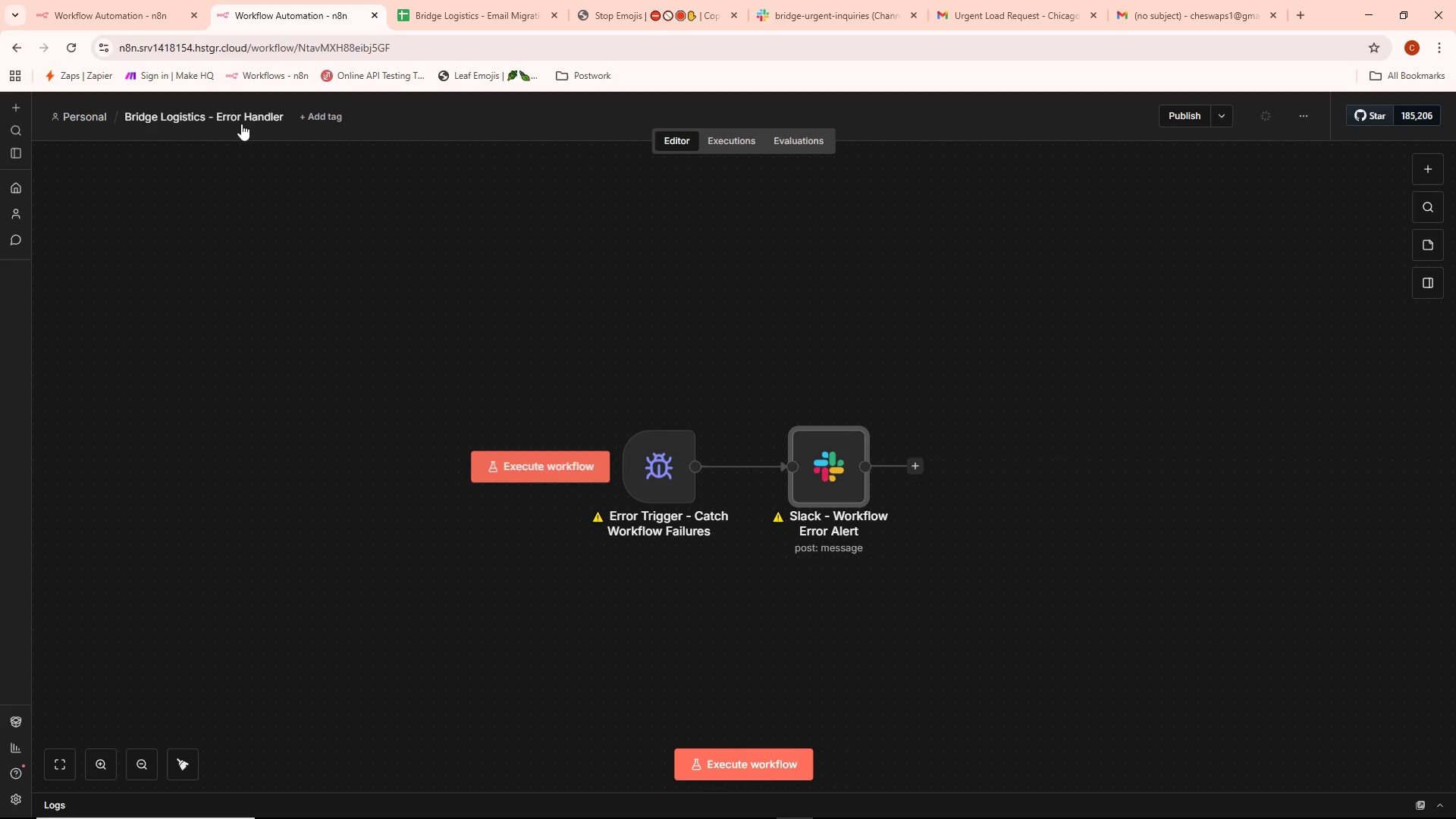 
left_click([63, 0])
 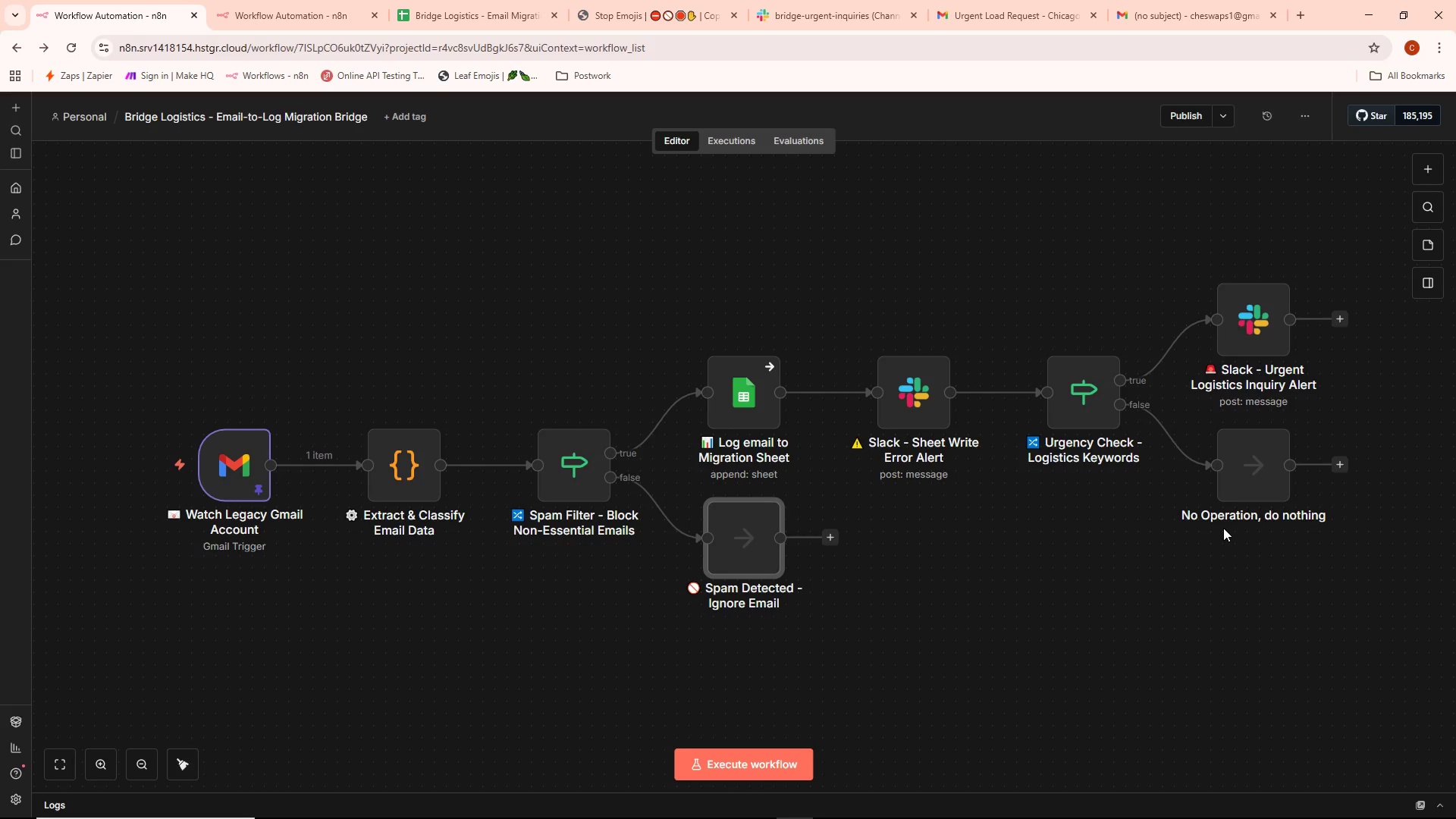 
wait(30.25)
 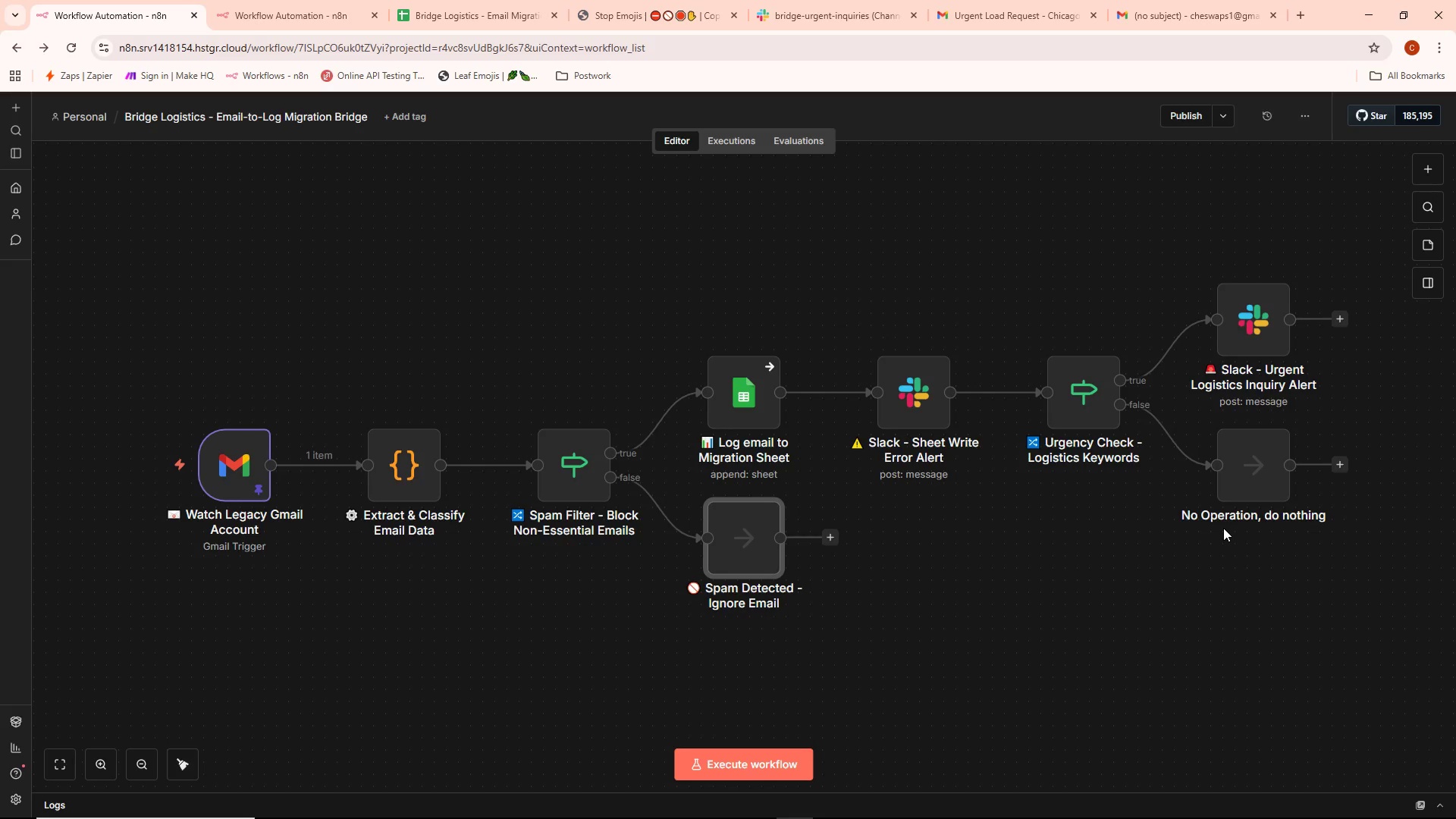 
left_click([1278, 523])
 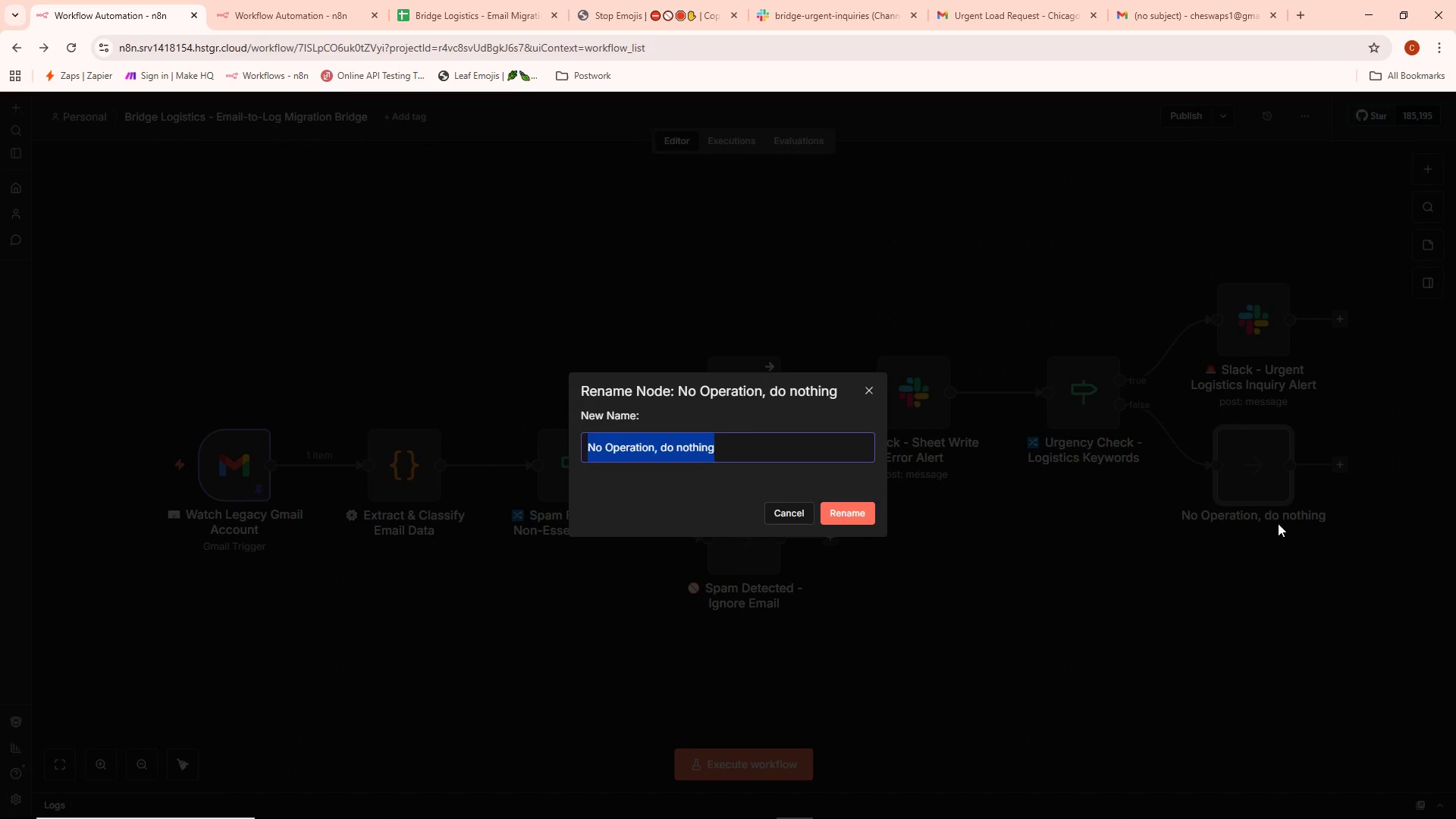 
key(Backspace)
 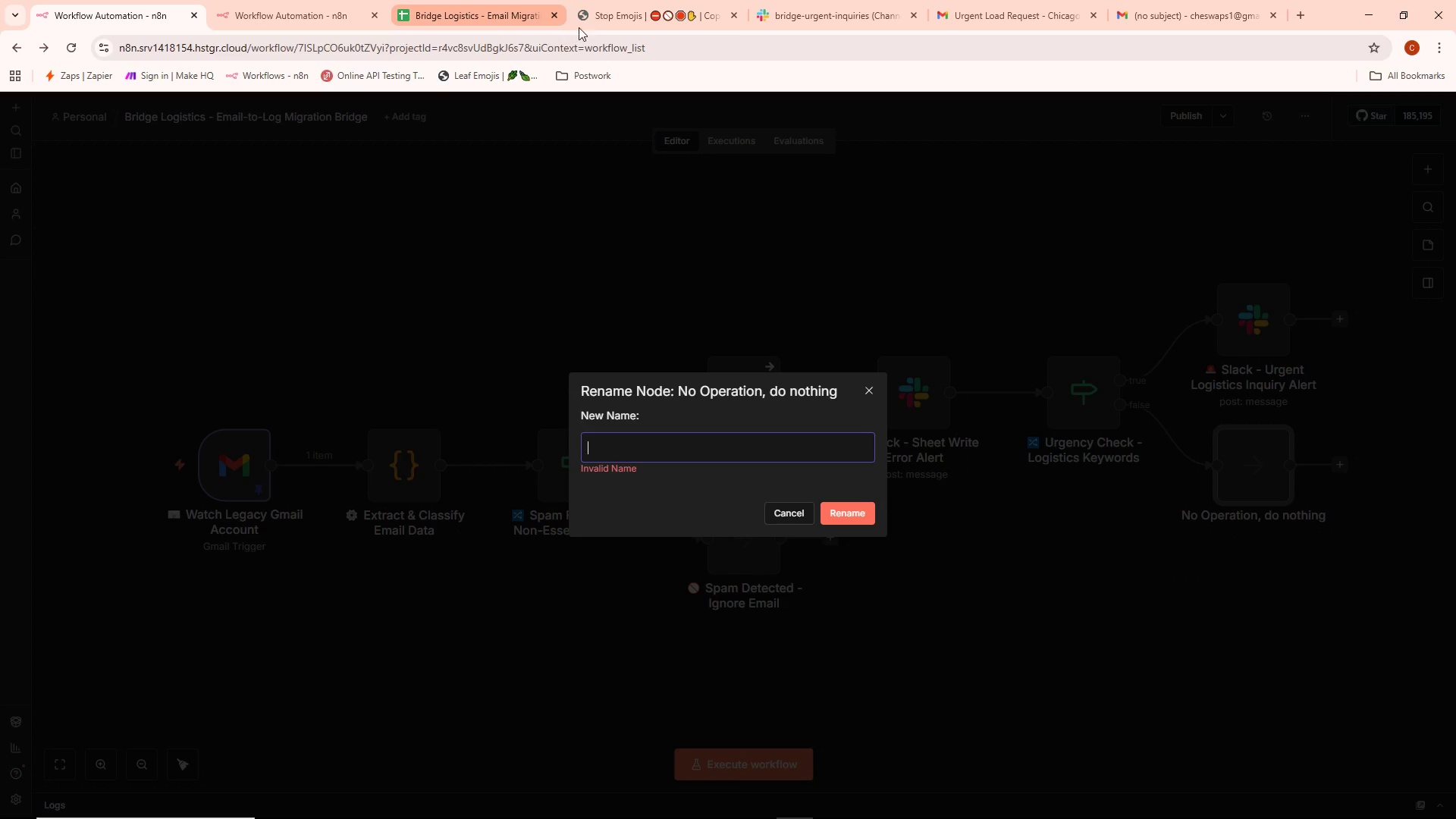 
left_click([698, 4])
 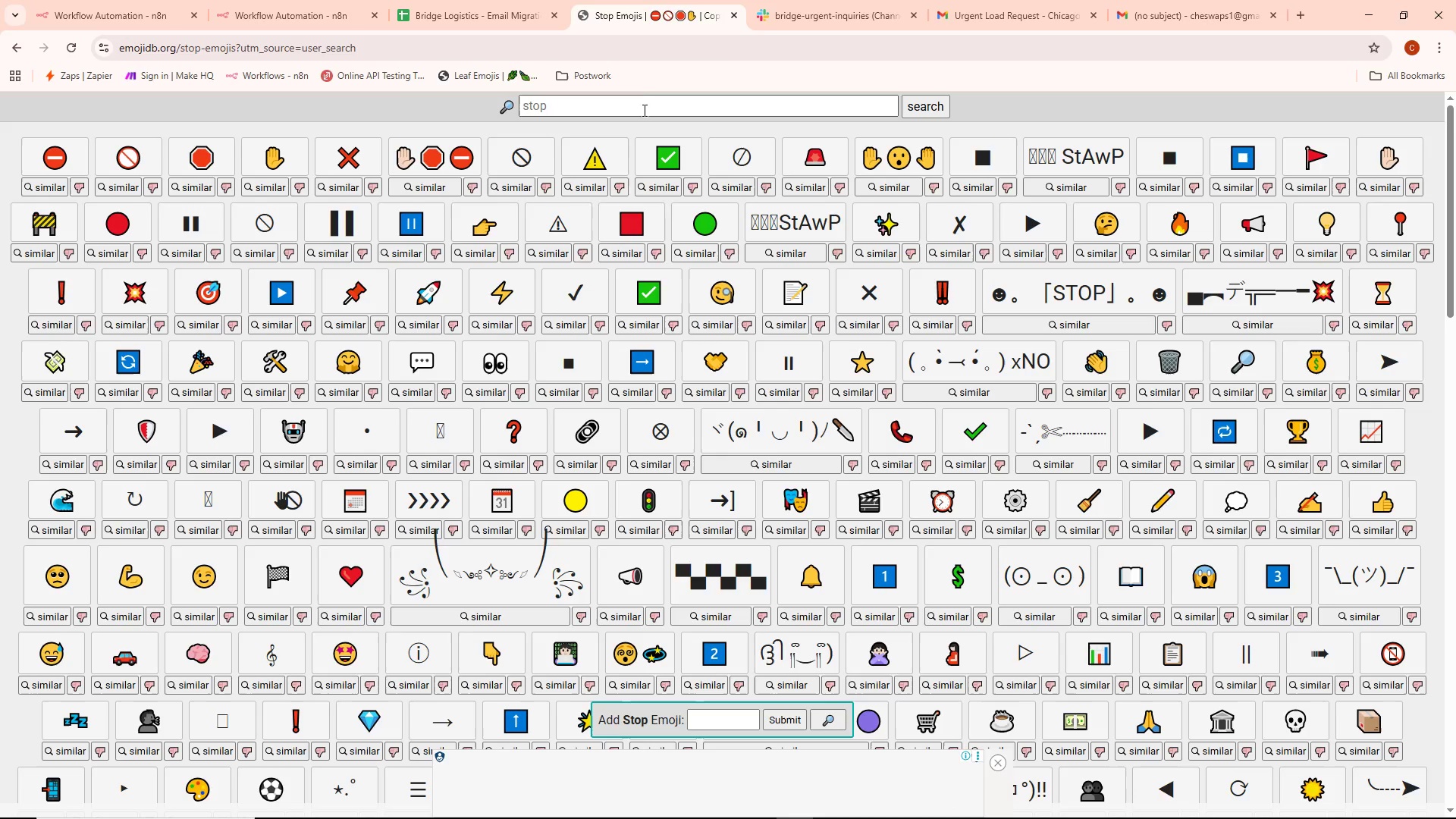 
left_click([643, 111])
 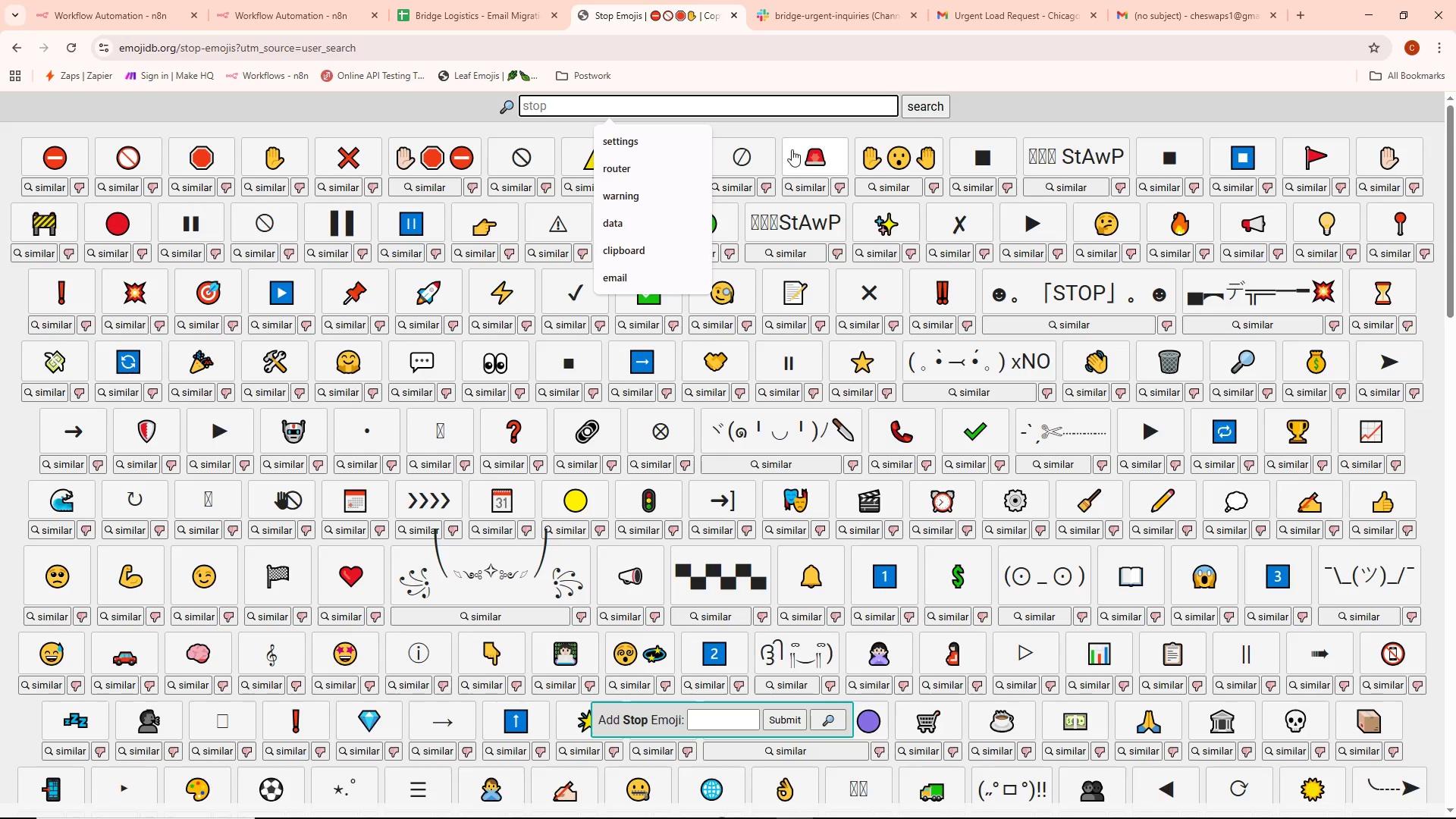 
left_click([767, 130])
 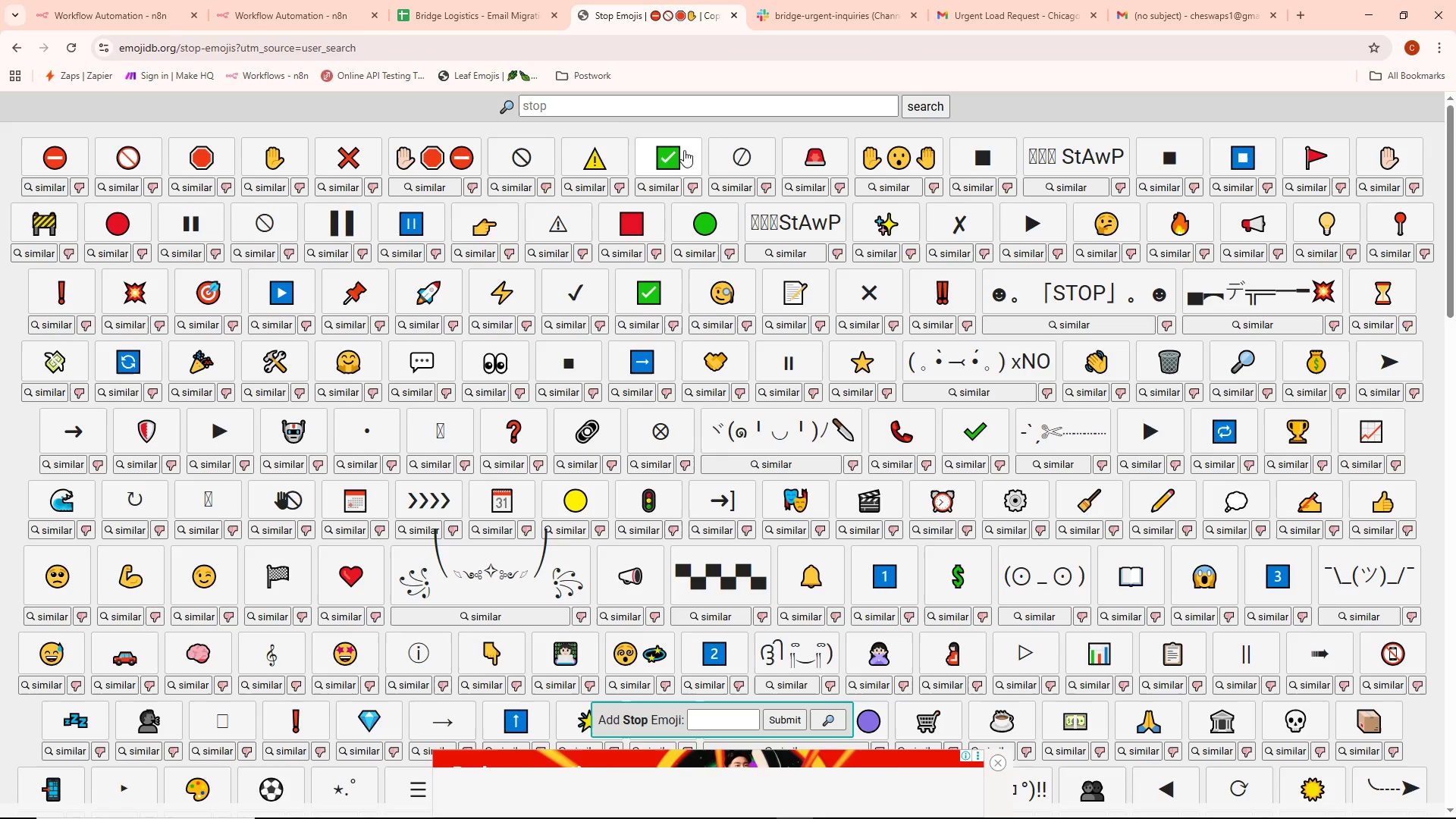 
left_click([666, 159])
 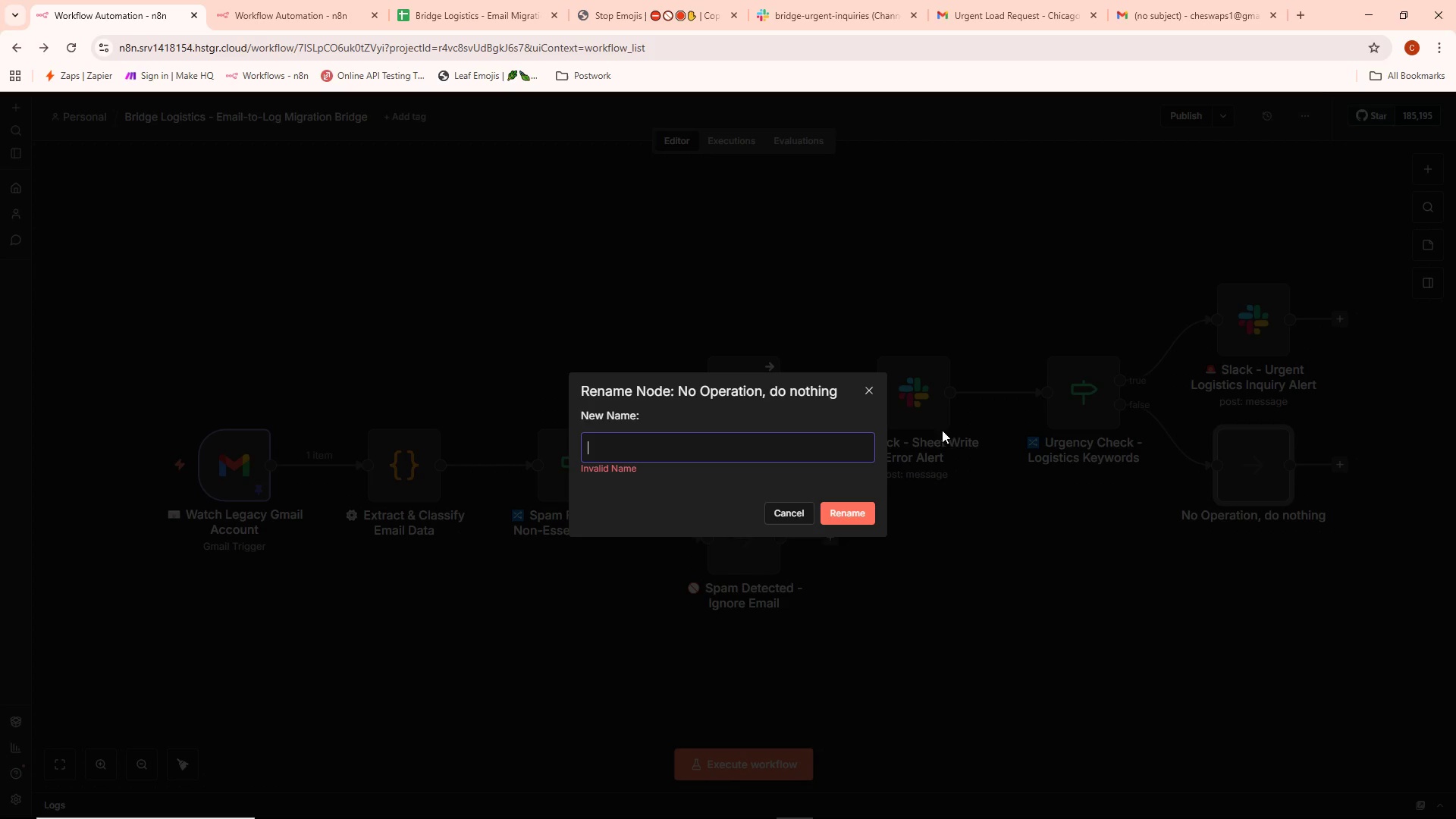 
key(Control+ControlLeft)
 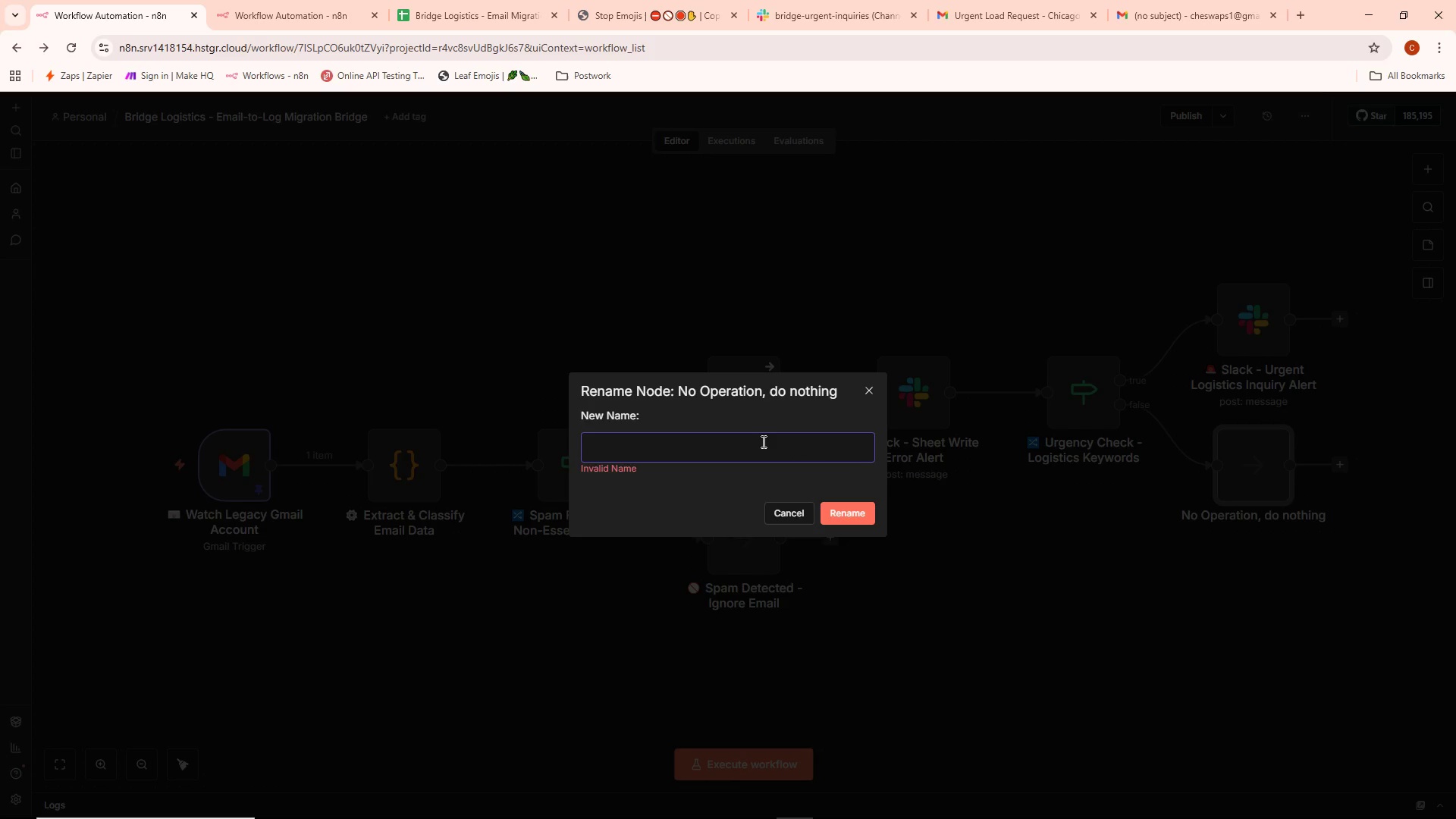 
key(Control+V)
 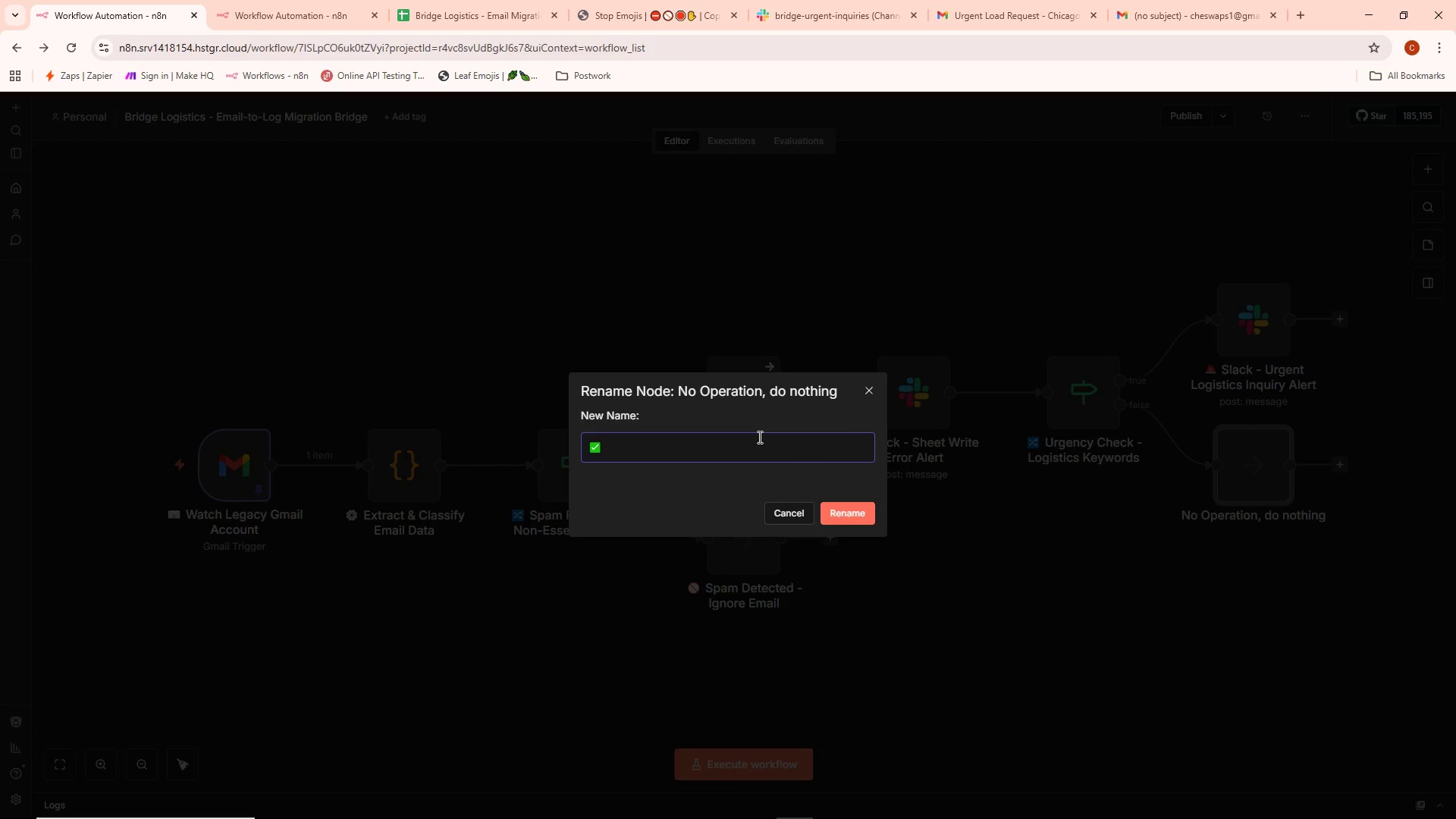 
type( Standard Email - Logged only)
 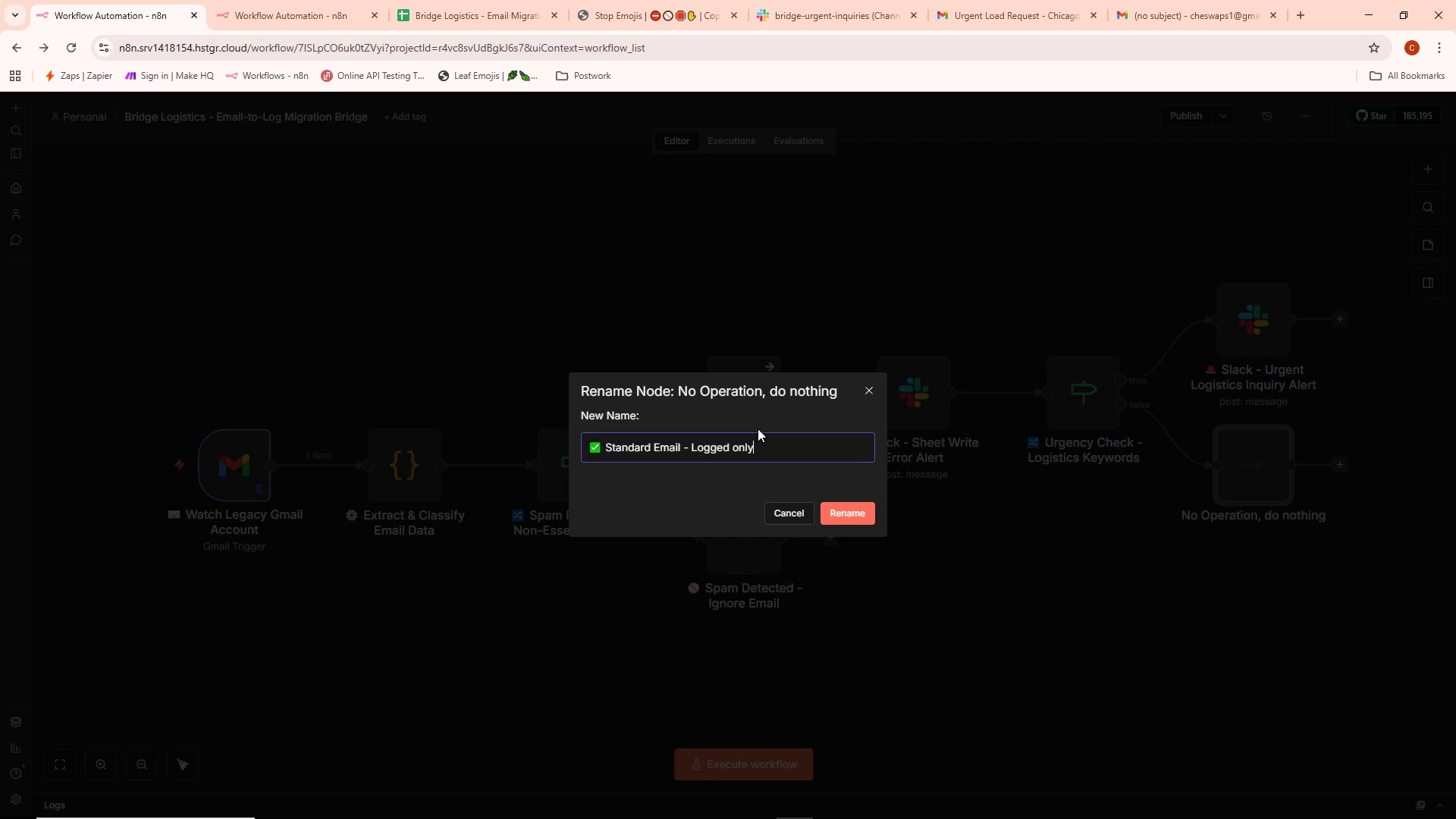 
key(Control+ControlLeft)
 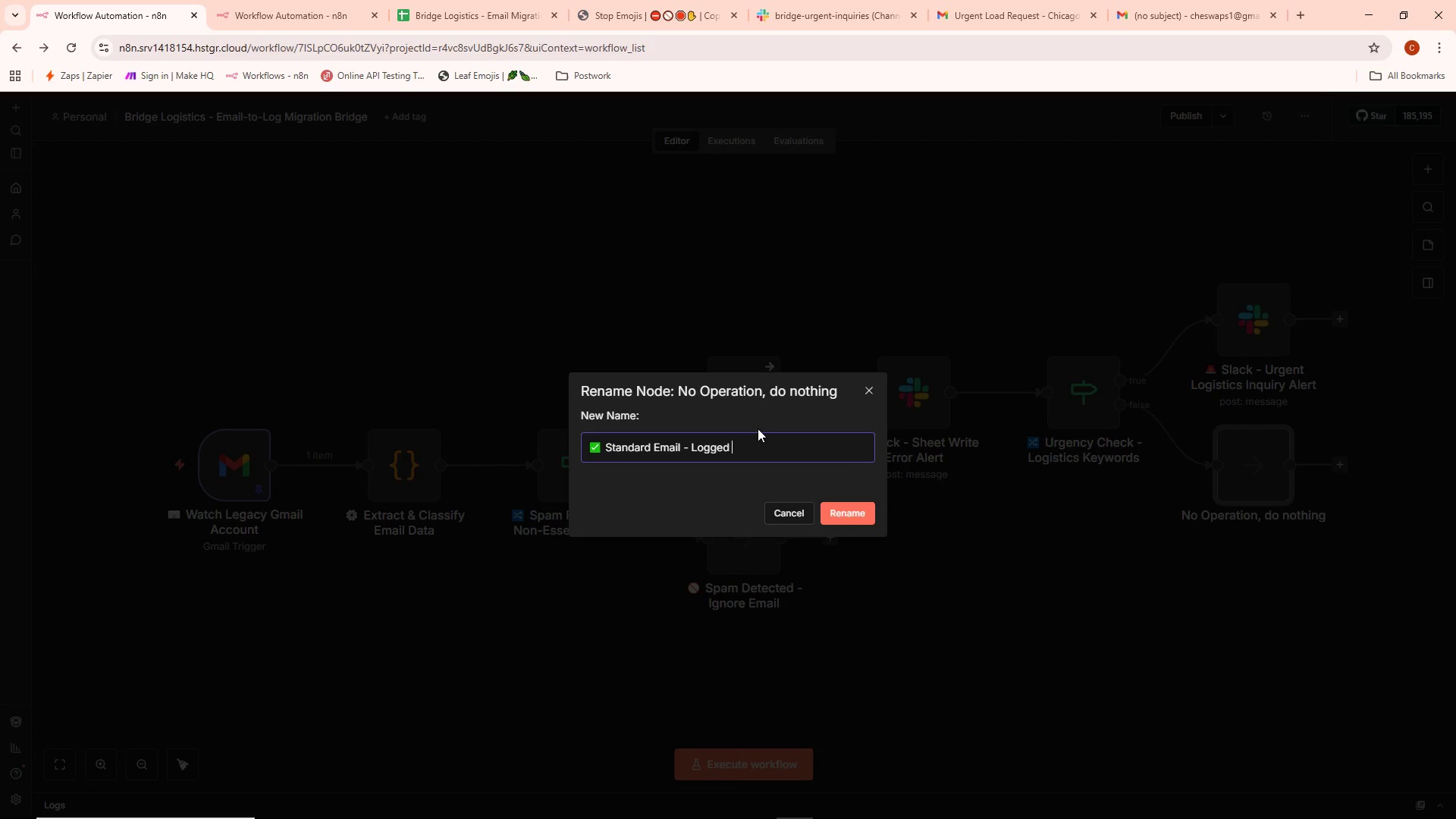 
key(Control+Backspace)
 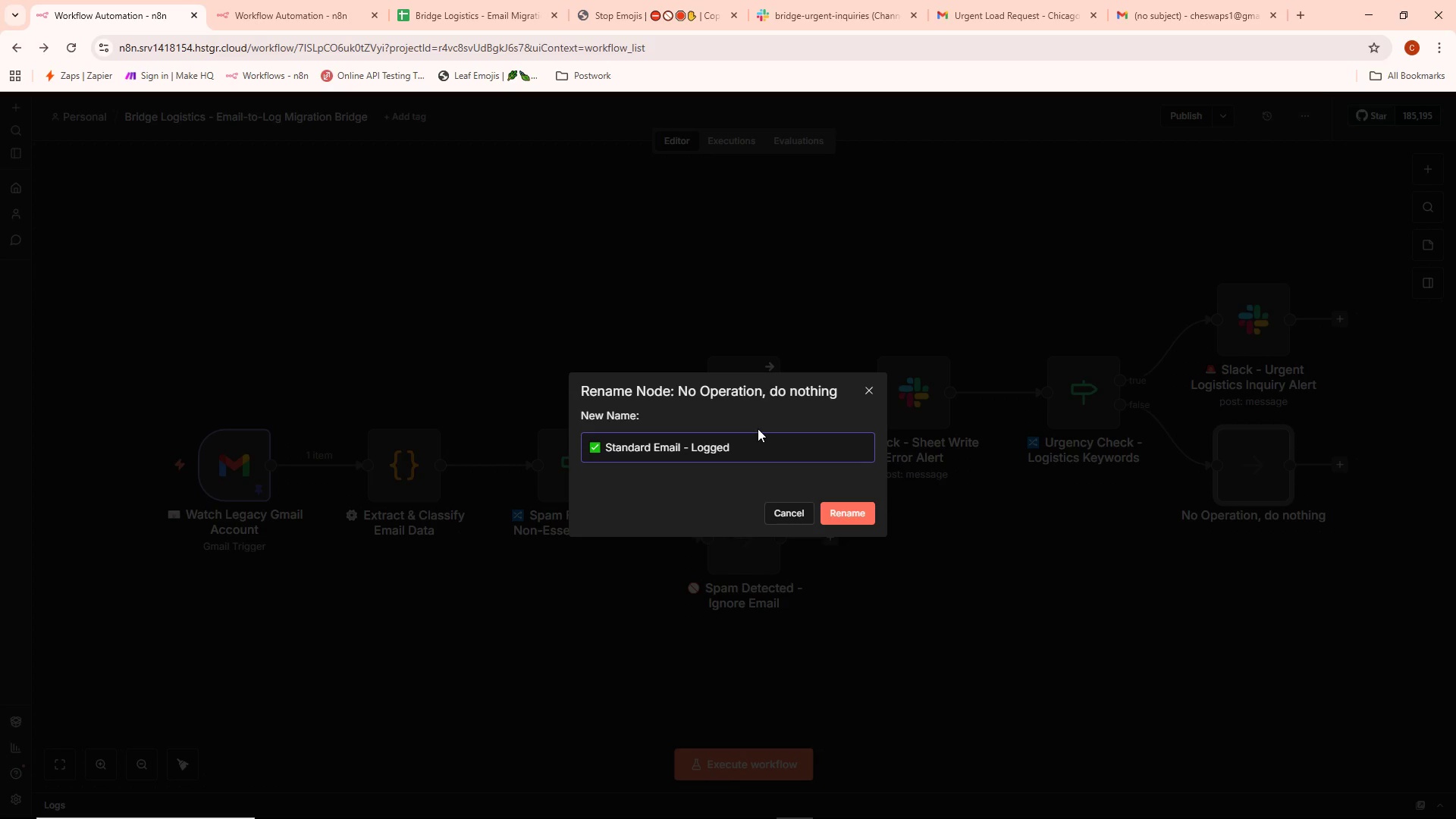 
type(Only)
 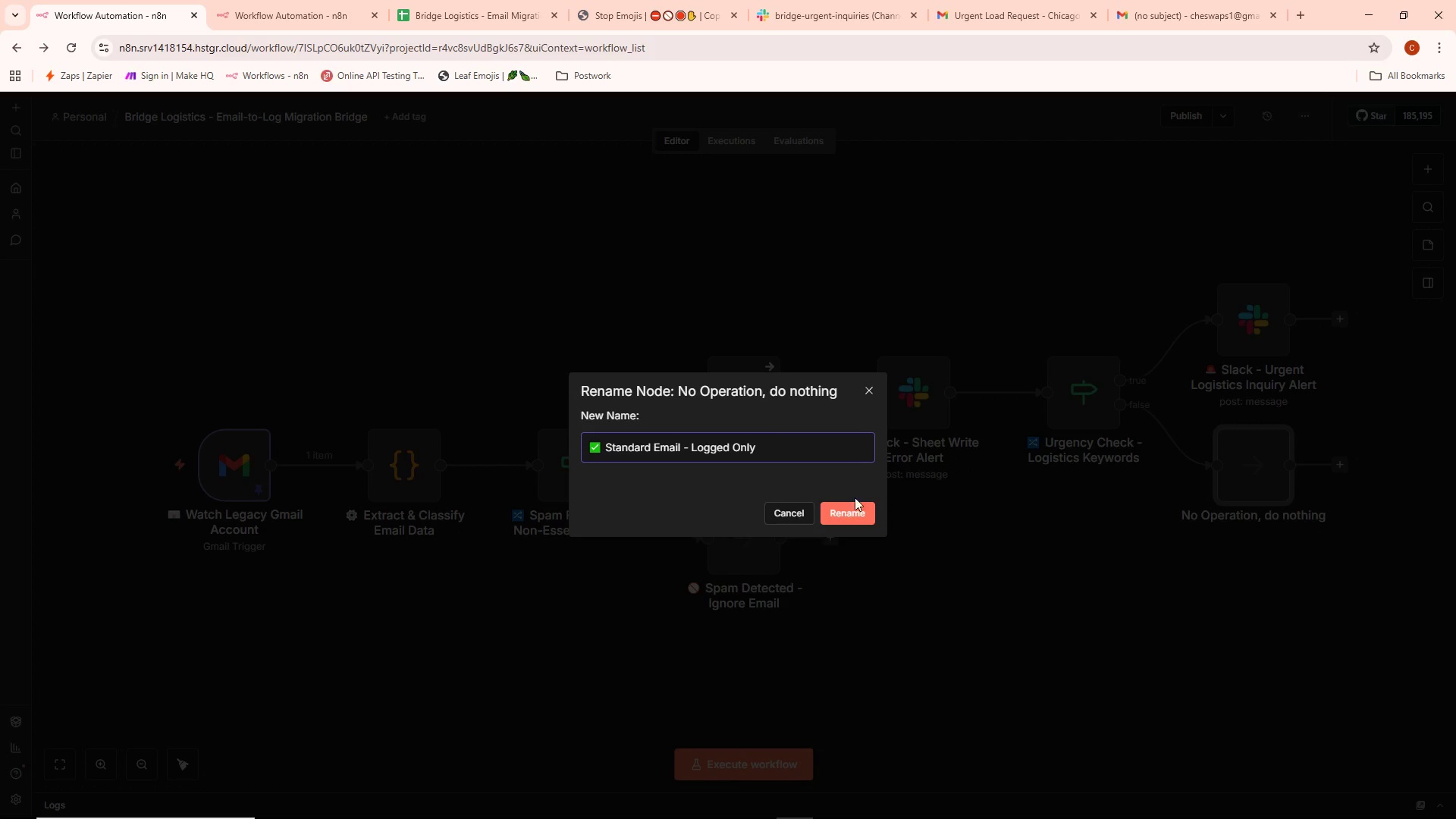 
left_click([861, 511])
 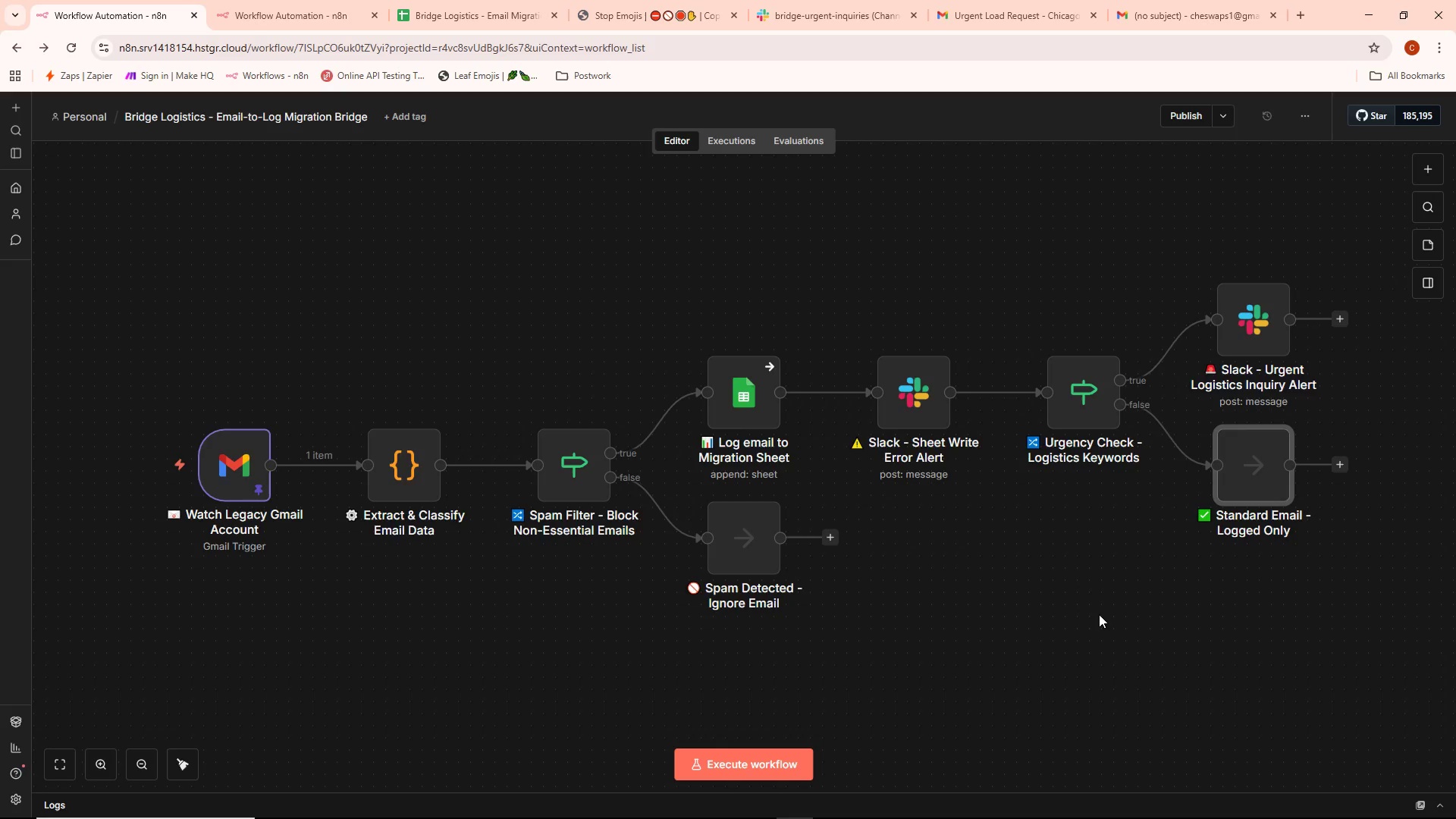 
scroll: coordinate [1099, 614], scroll_direction: down, amount: 1.0
 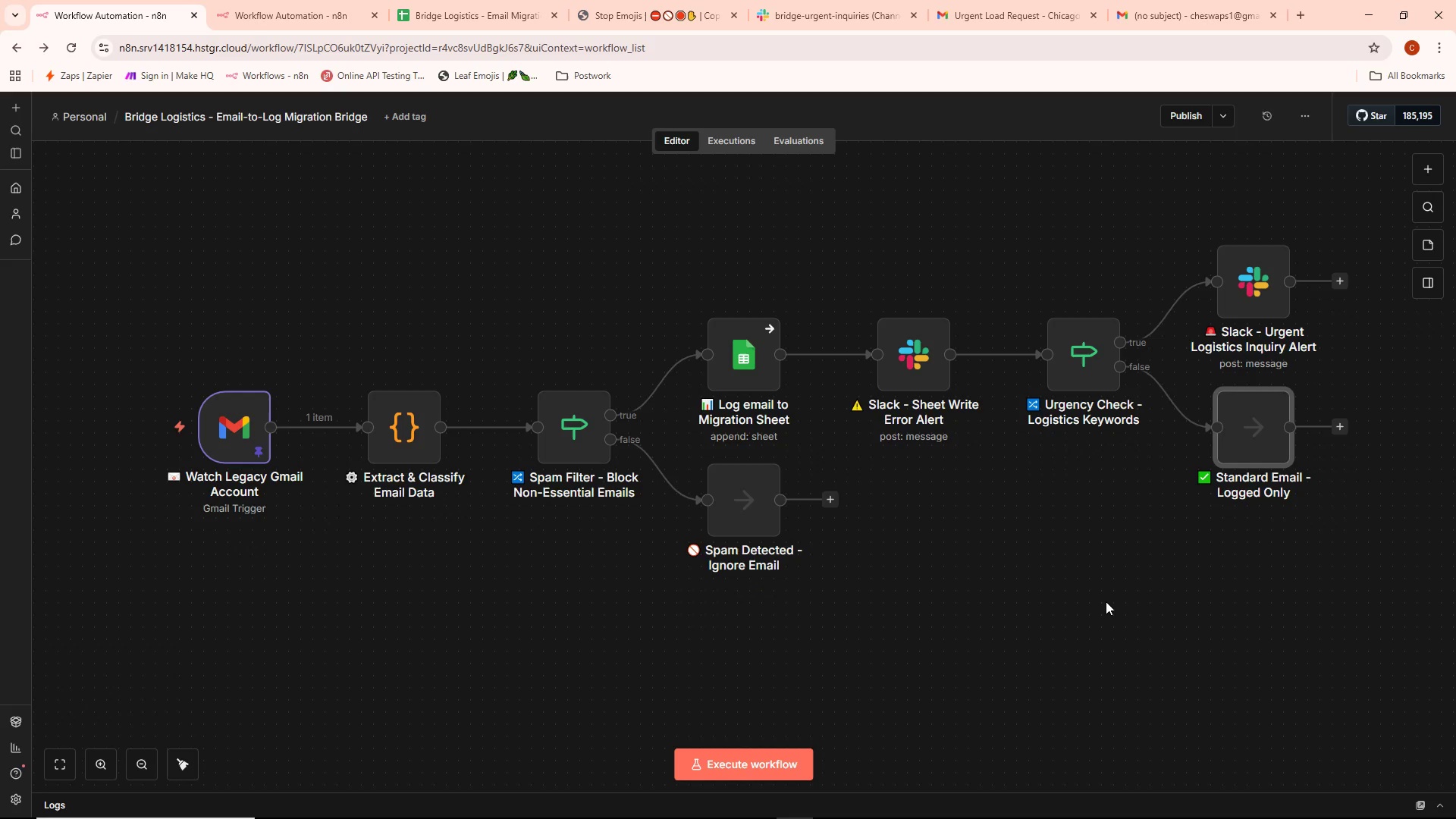 
scroll: coordinate [1105, 603], scroll_direction: up, amount: 1.0
 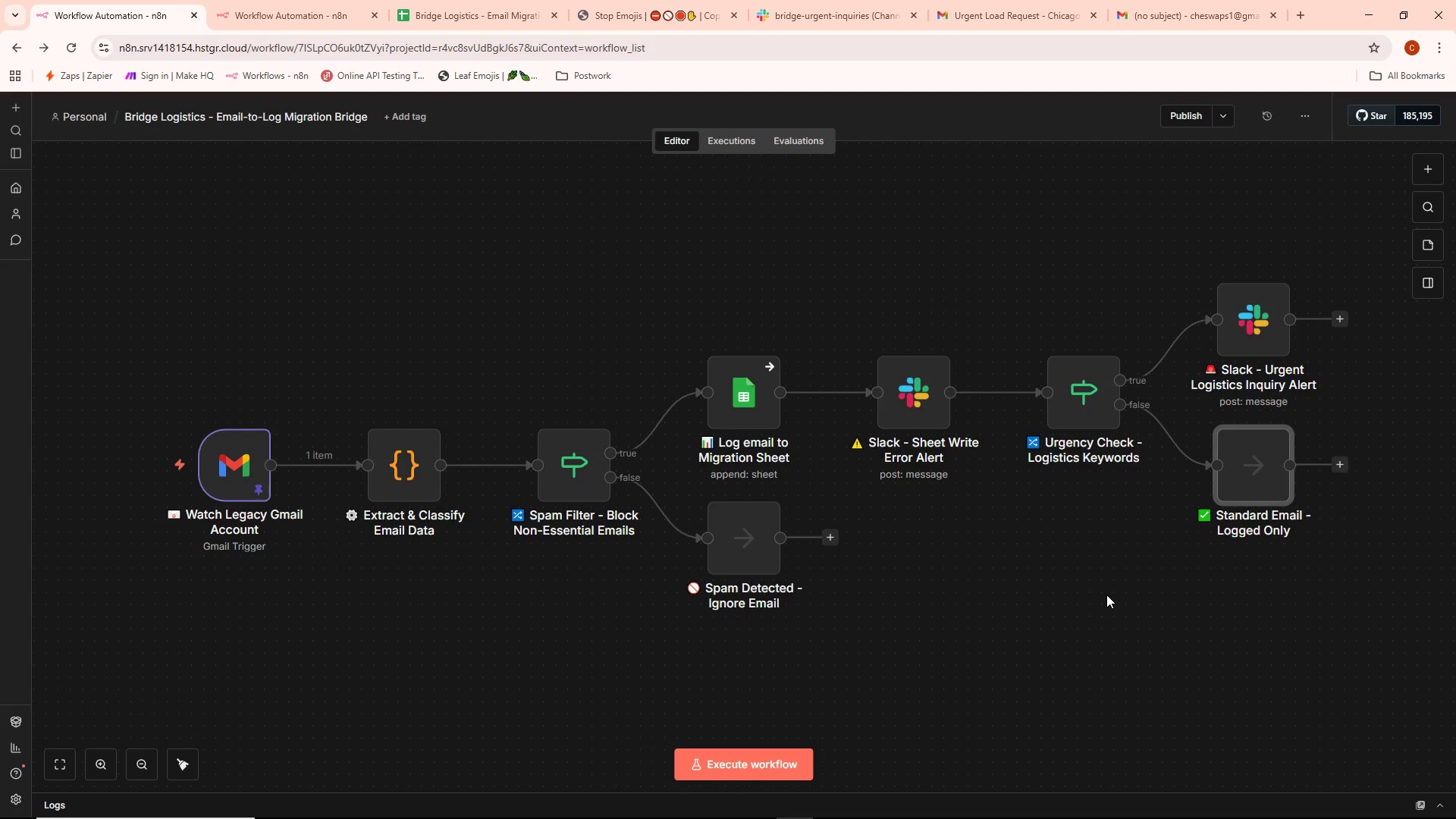 
wait(11.16)
 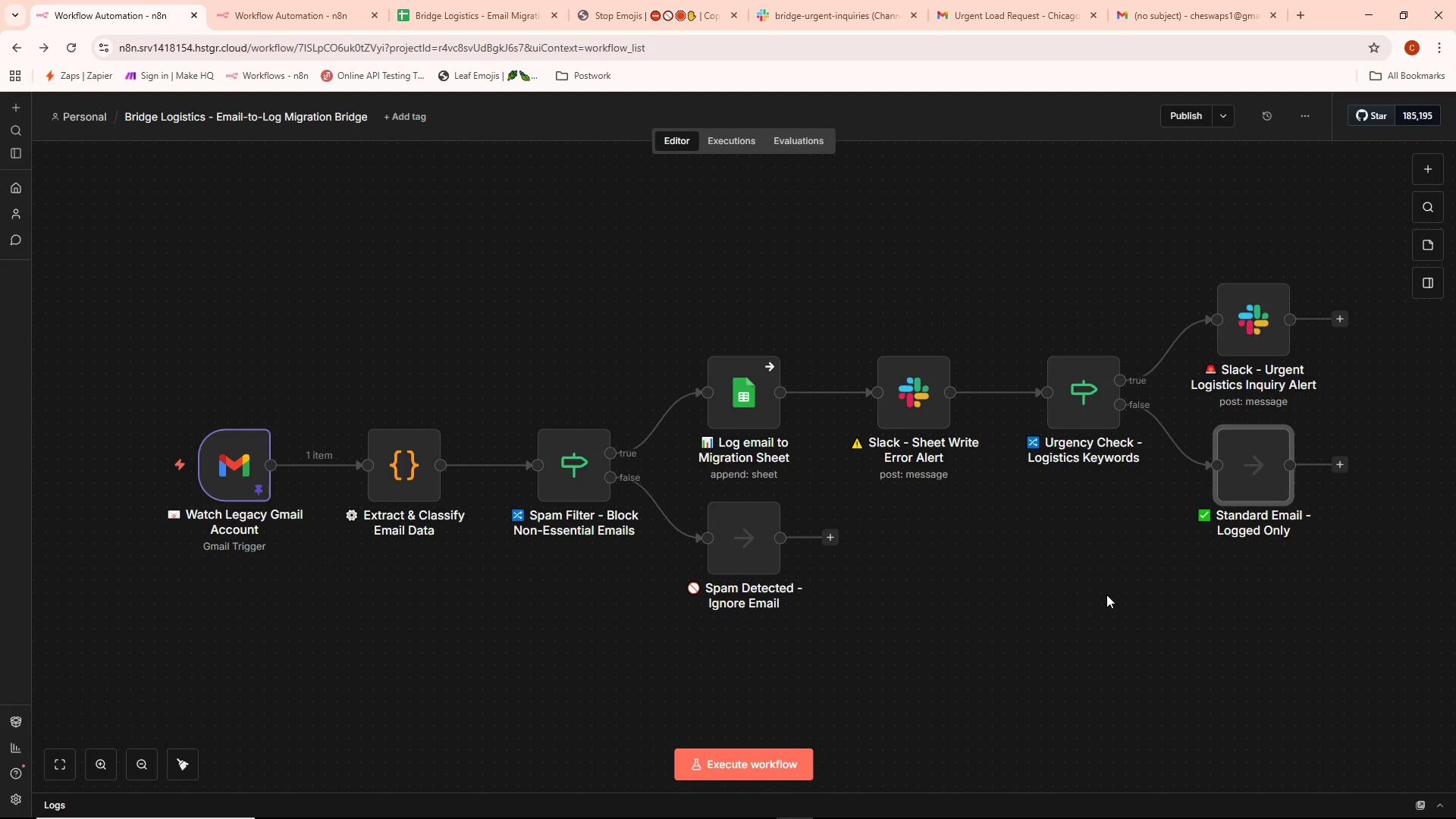 
left_click([749, 764])
 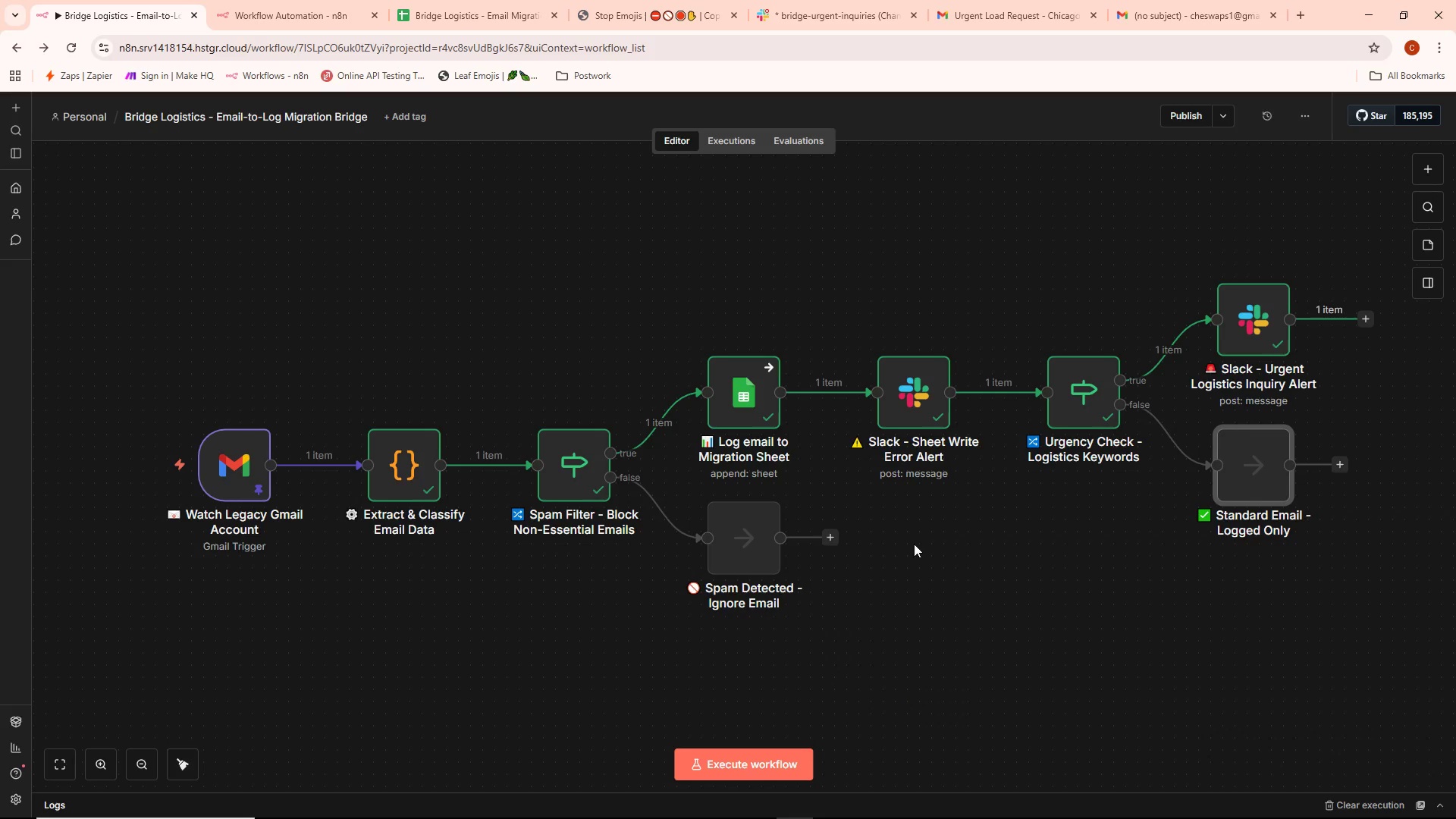 
wait(18.77)
 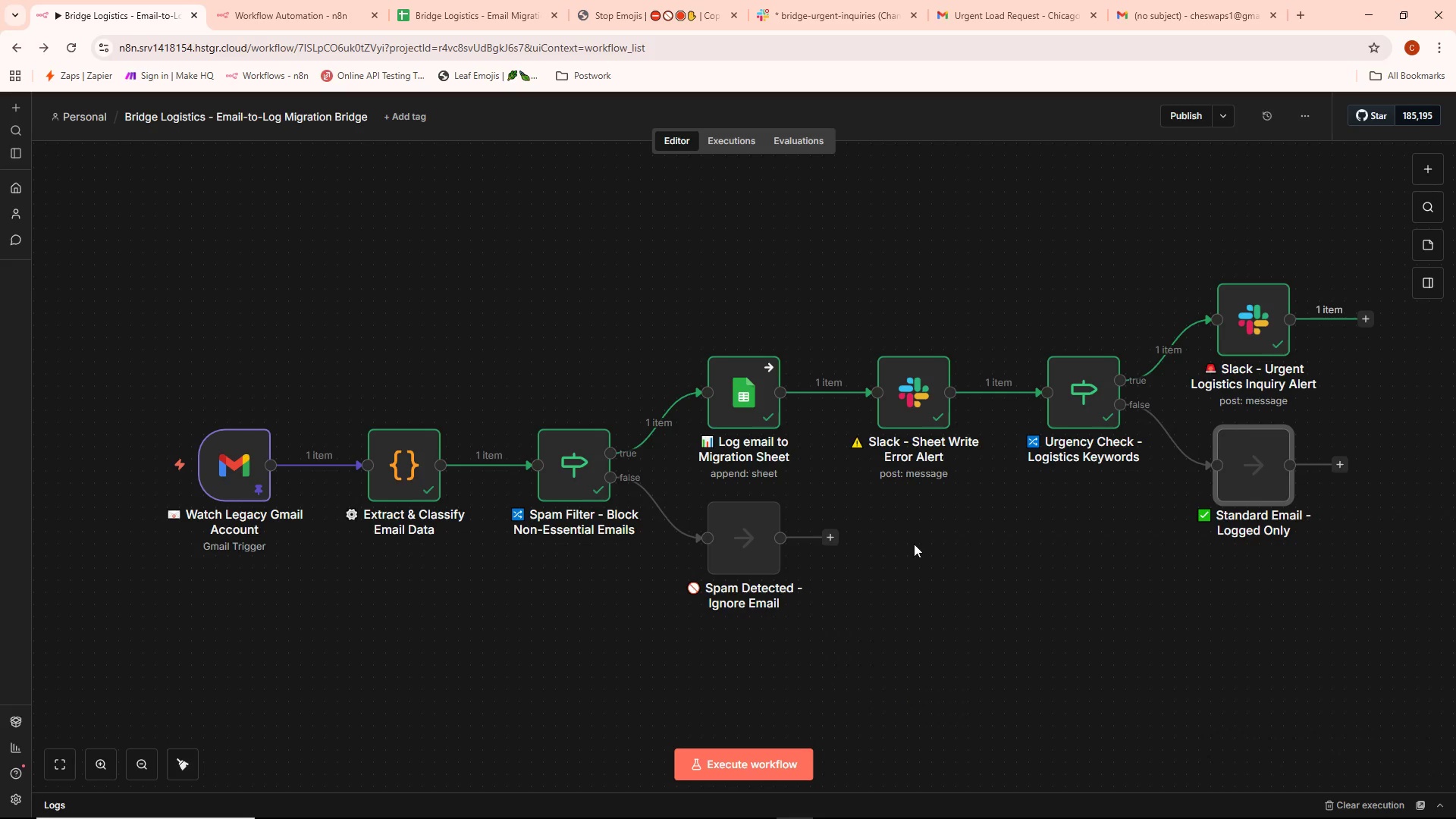 
key(Alt+AltLeft)
 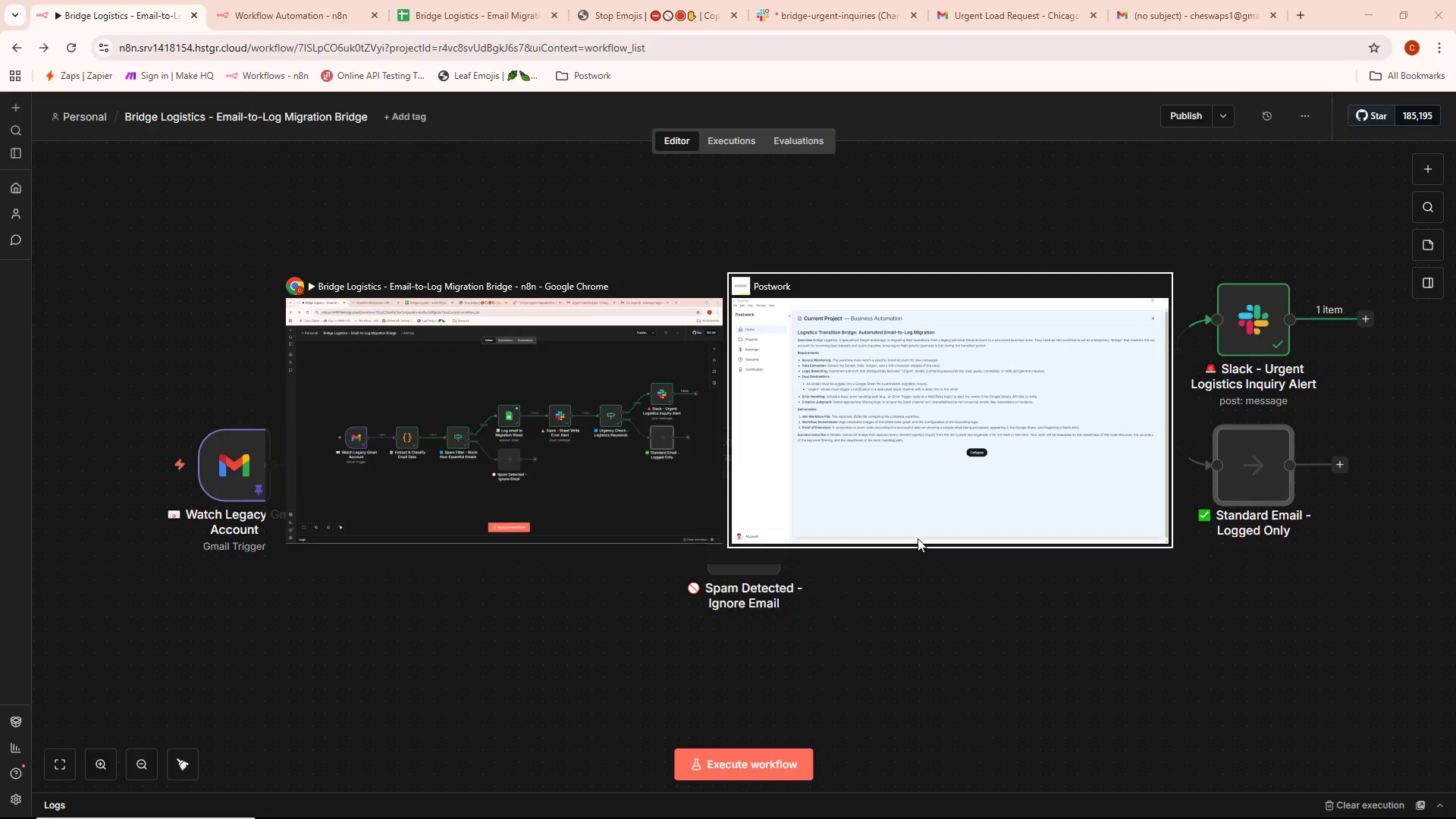 
key(Alt+Tab)